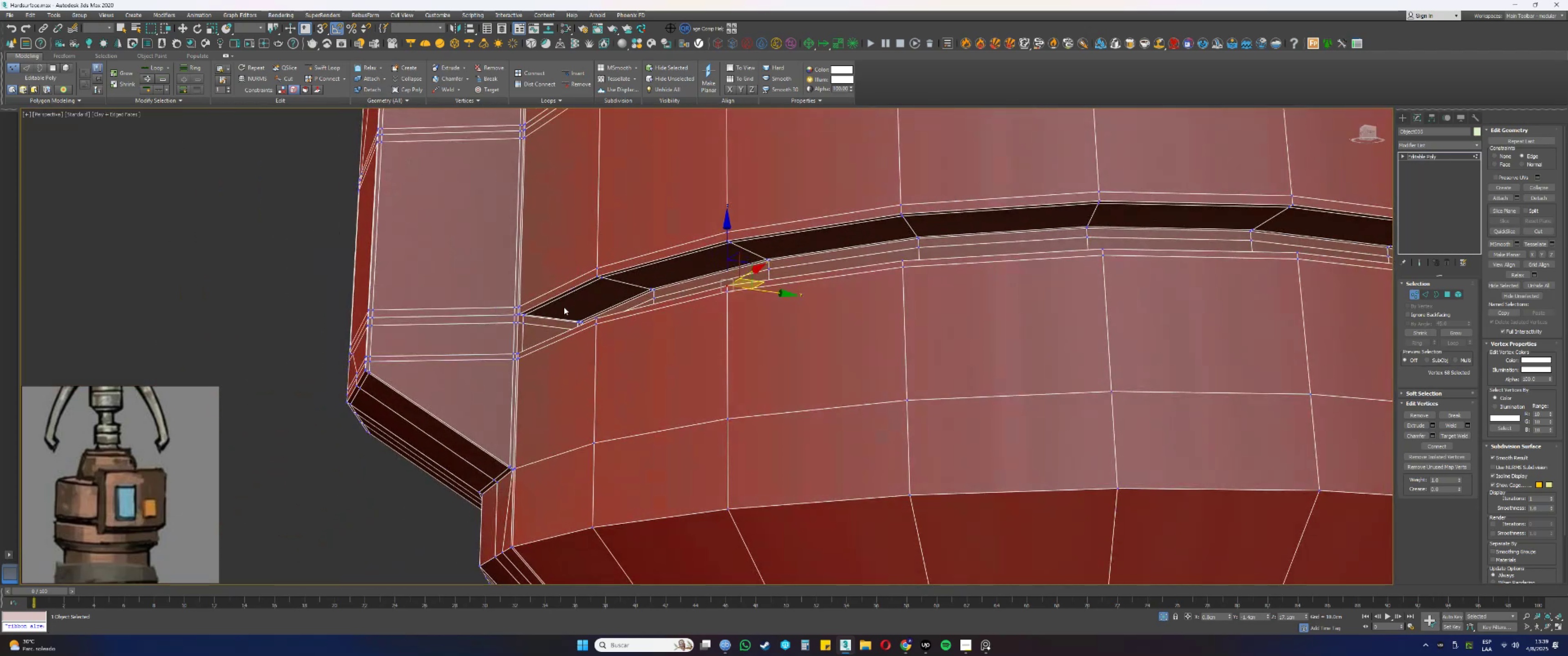 
scroll: coordinate [556, 311], scroll_direction: up, amount: 1.0
 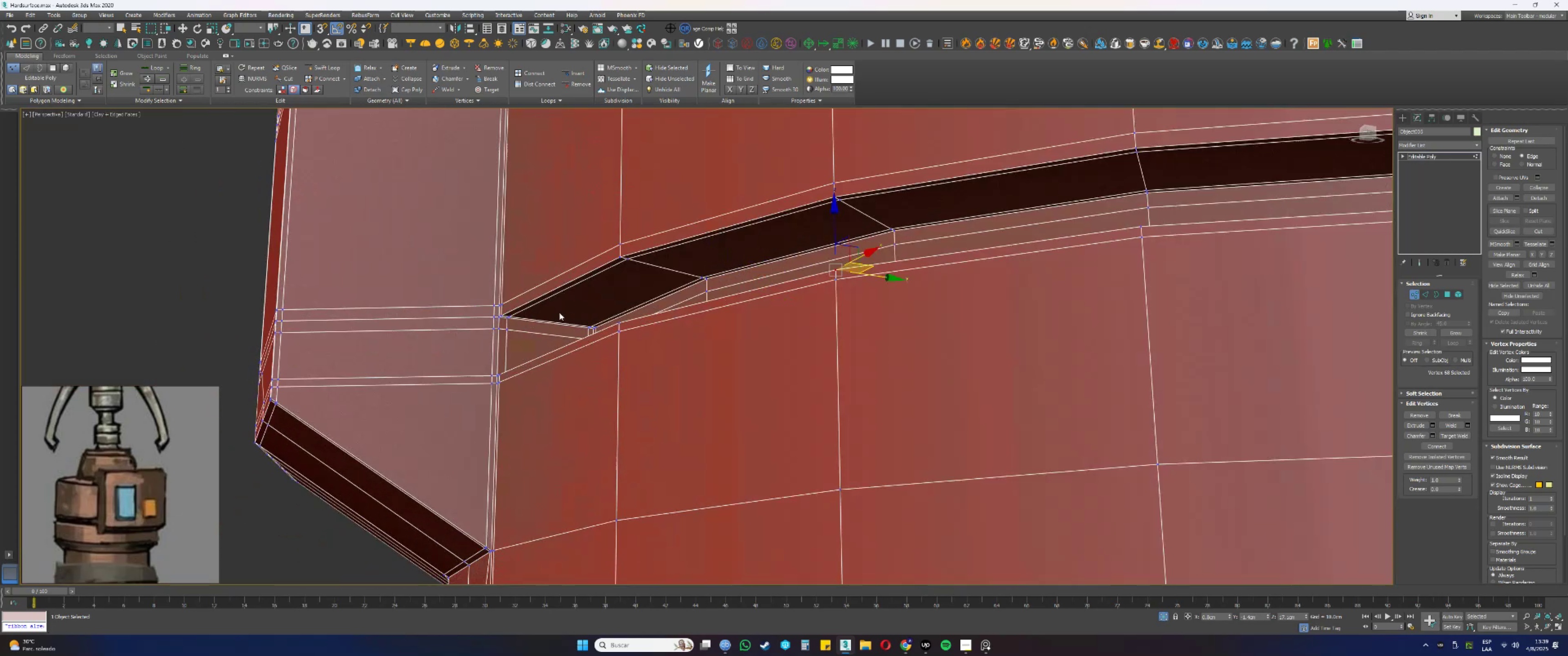 
hold_key(key=AltLeft, duration=0.78)
 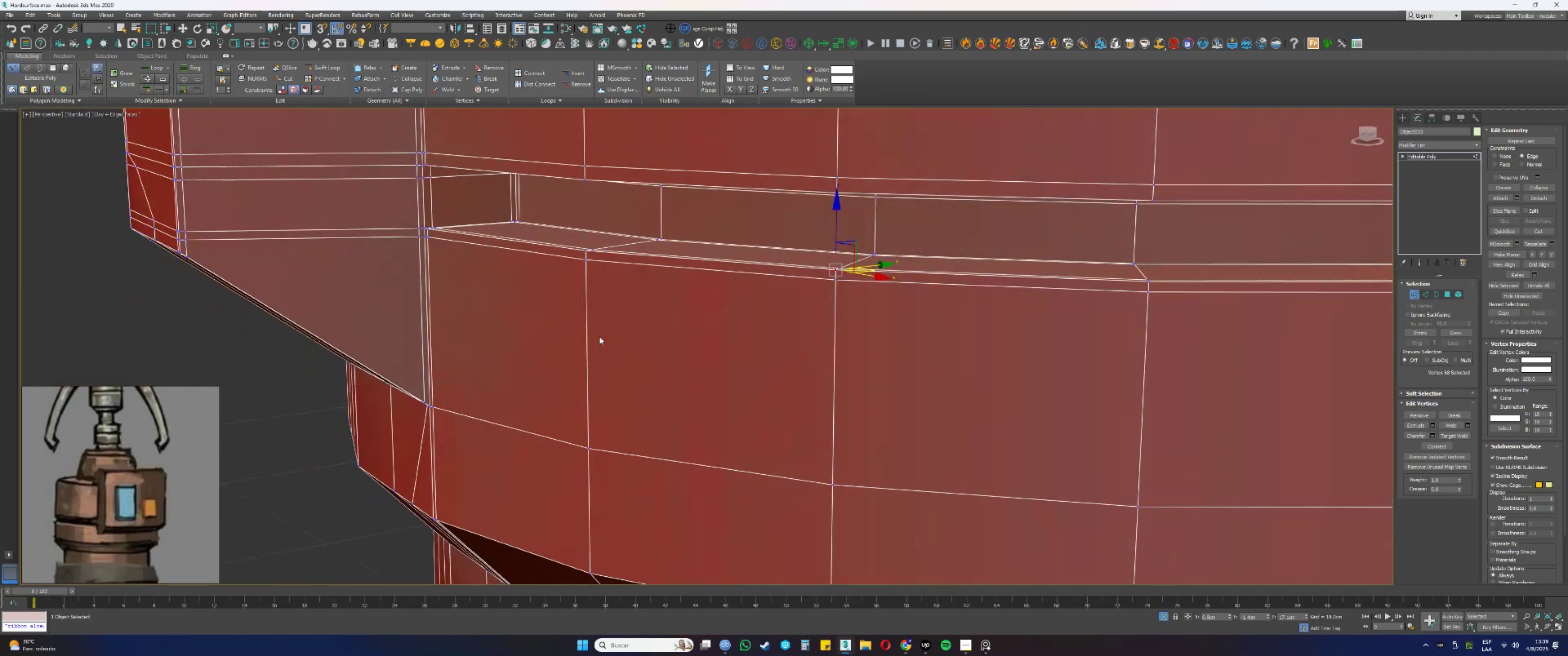 
scroll: coordinate [627, 308], scroll_direction: down, amount: 1.0
 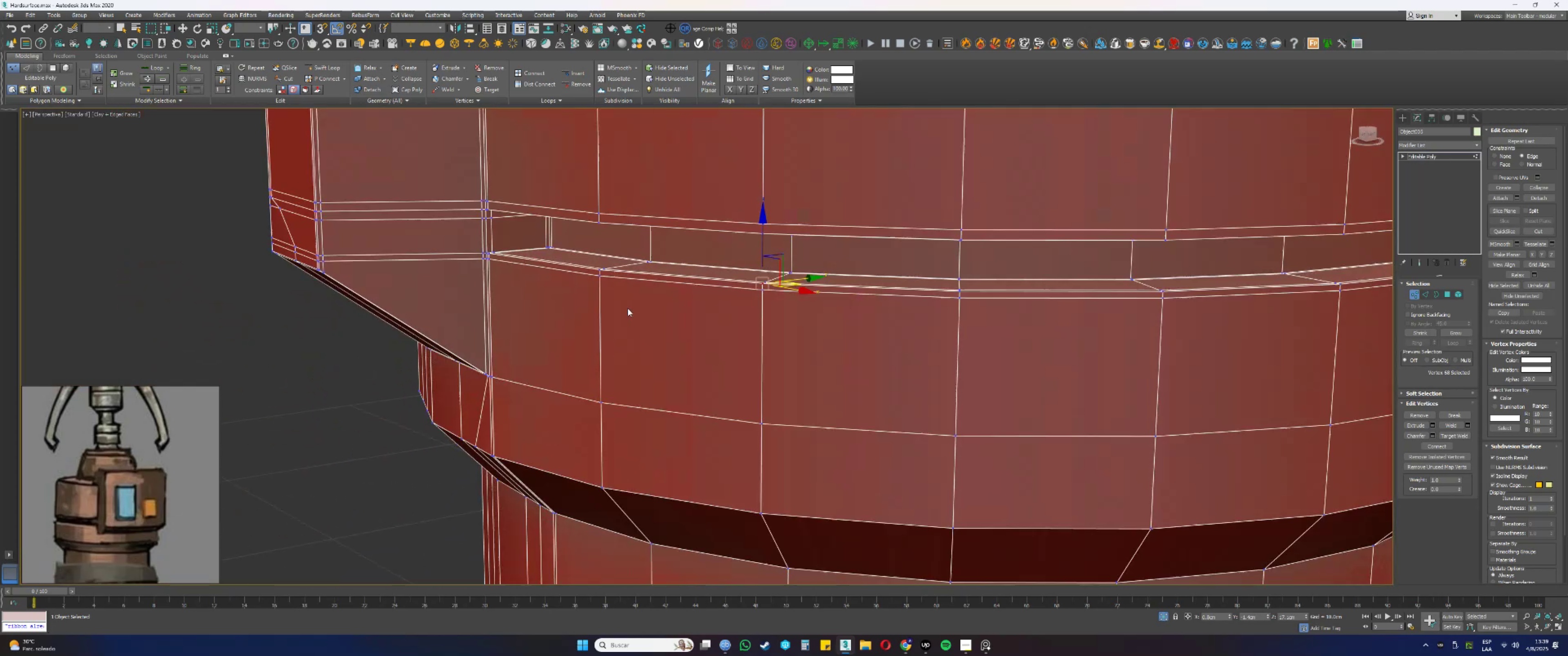 
hold_key(key=AltLeft, duration=0.41)
 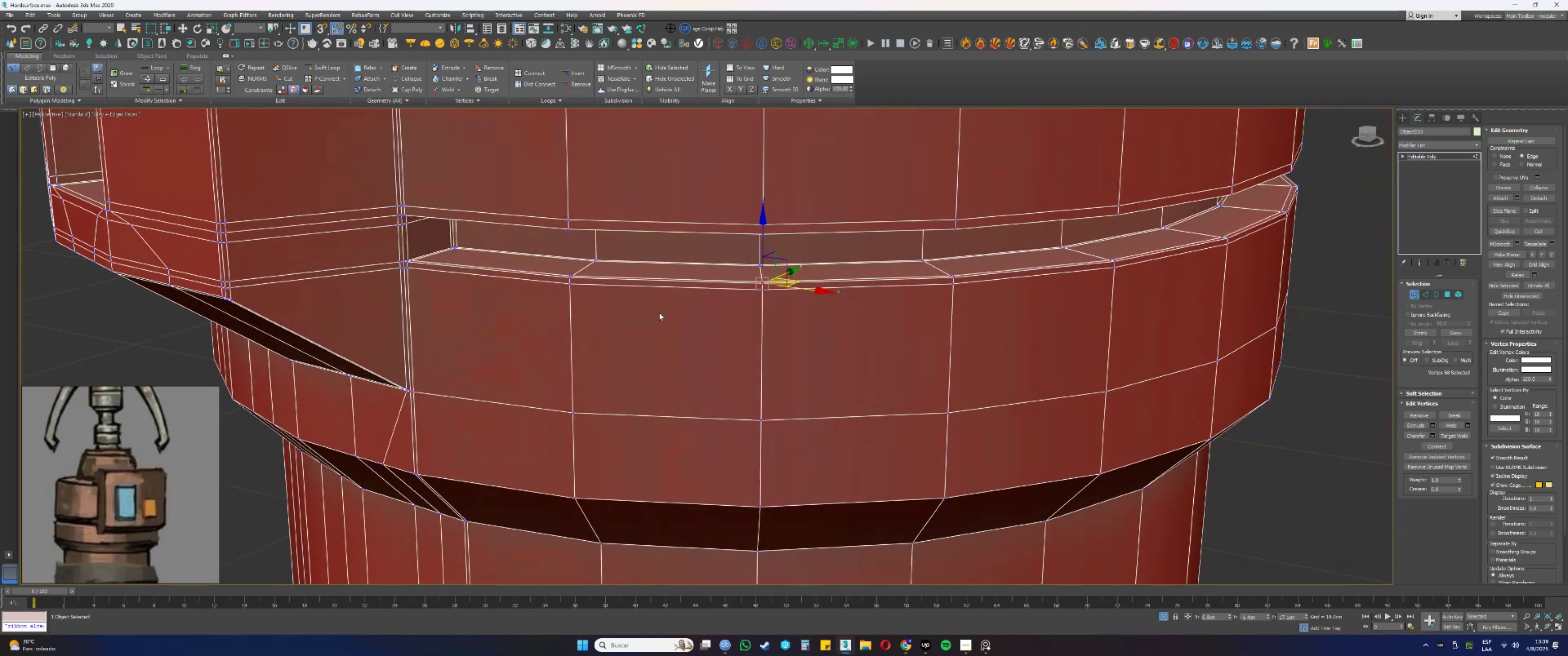 
scroll: coordinate [659, 312], scroll_direction: down, amount: 2.0
 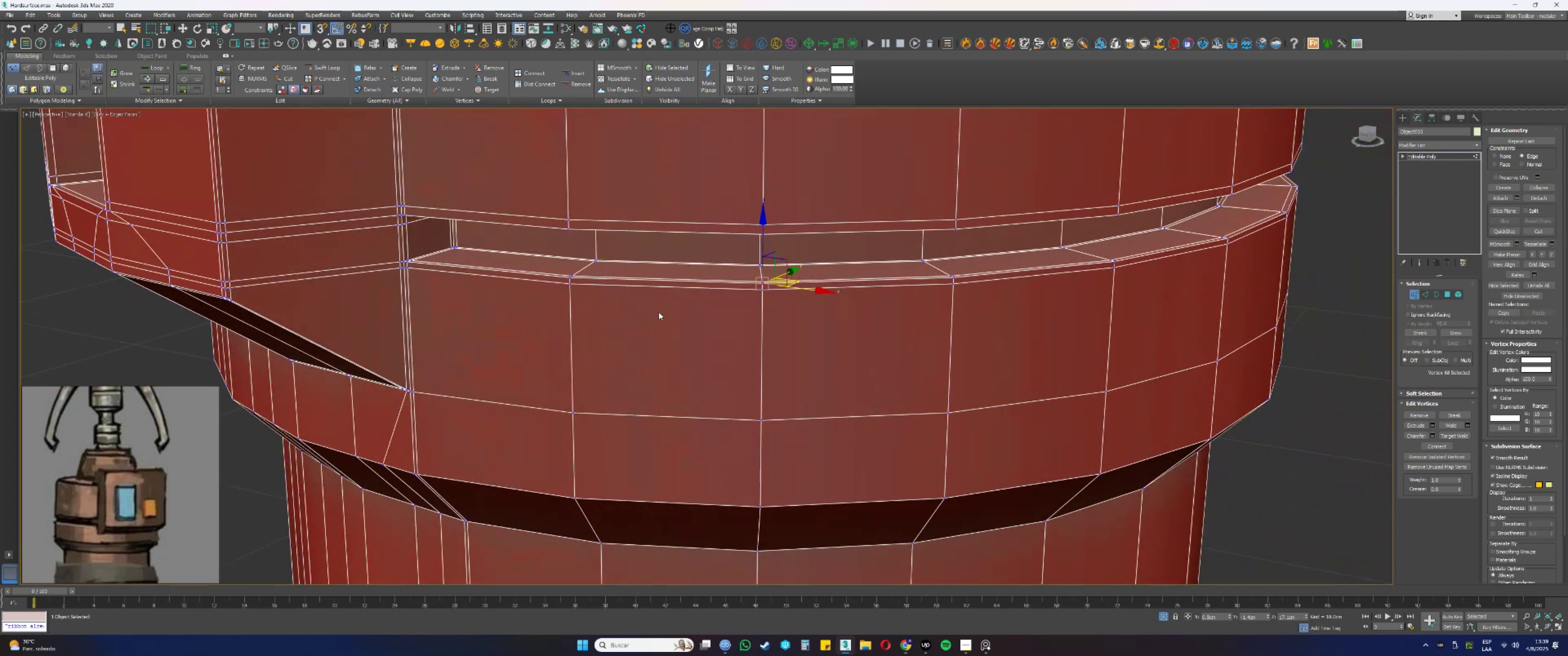 
hold_key(key=AltLeft, duration=0.53)
 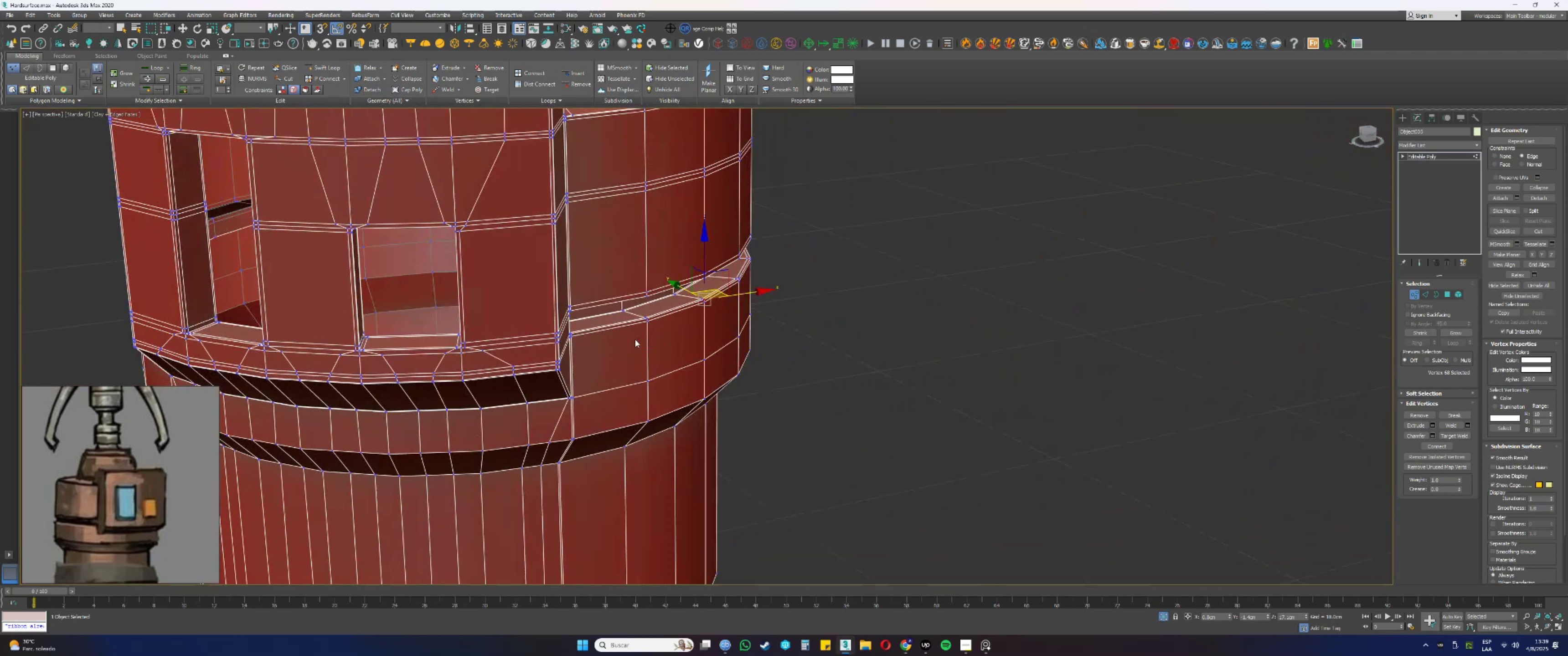 
hold_key(key=AltLeft, duration=0.38)
 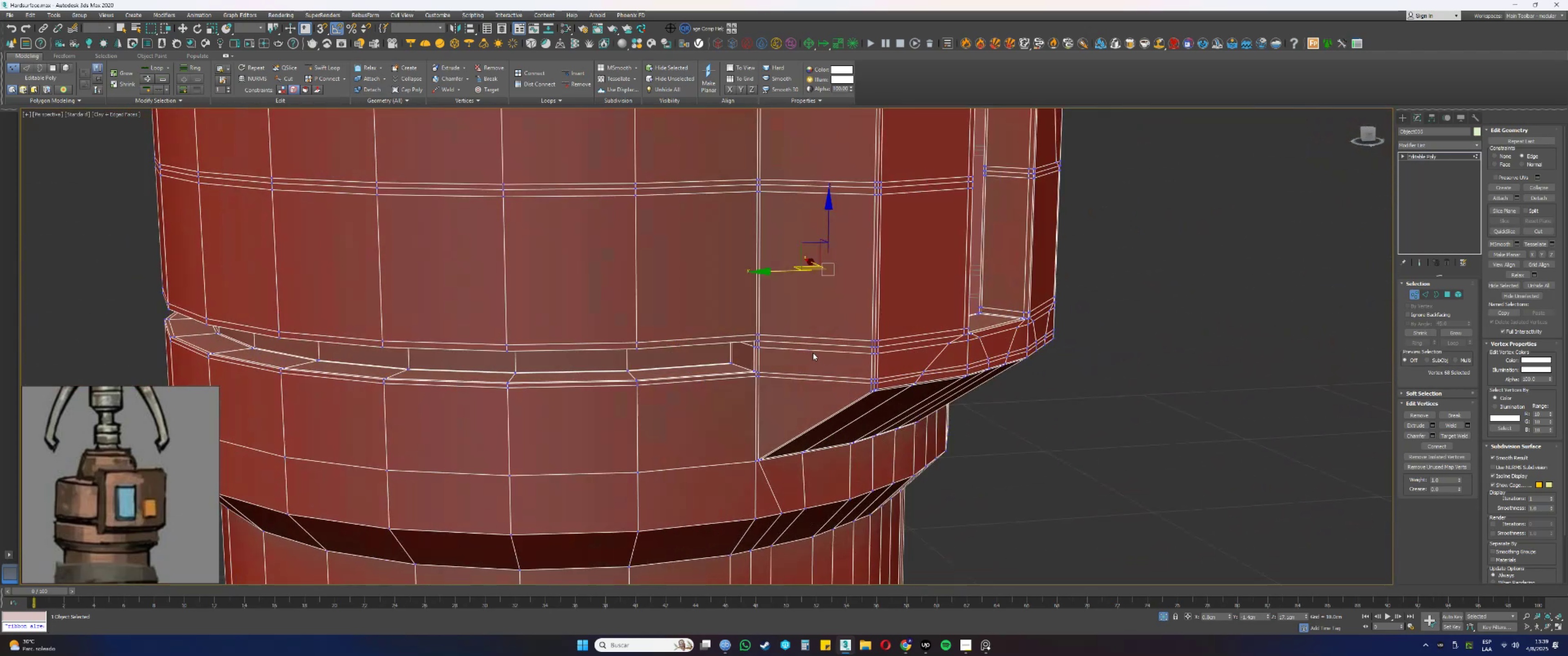 
scroll: coordinate [757, 364], scroll_direction: up, amount: 2.0
 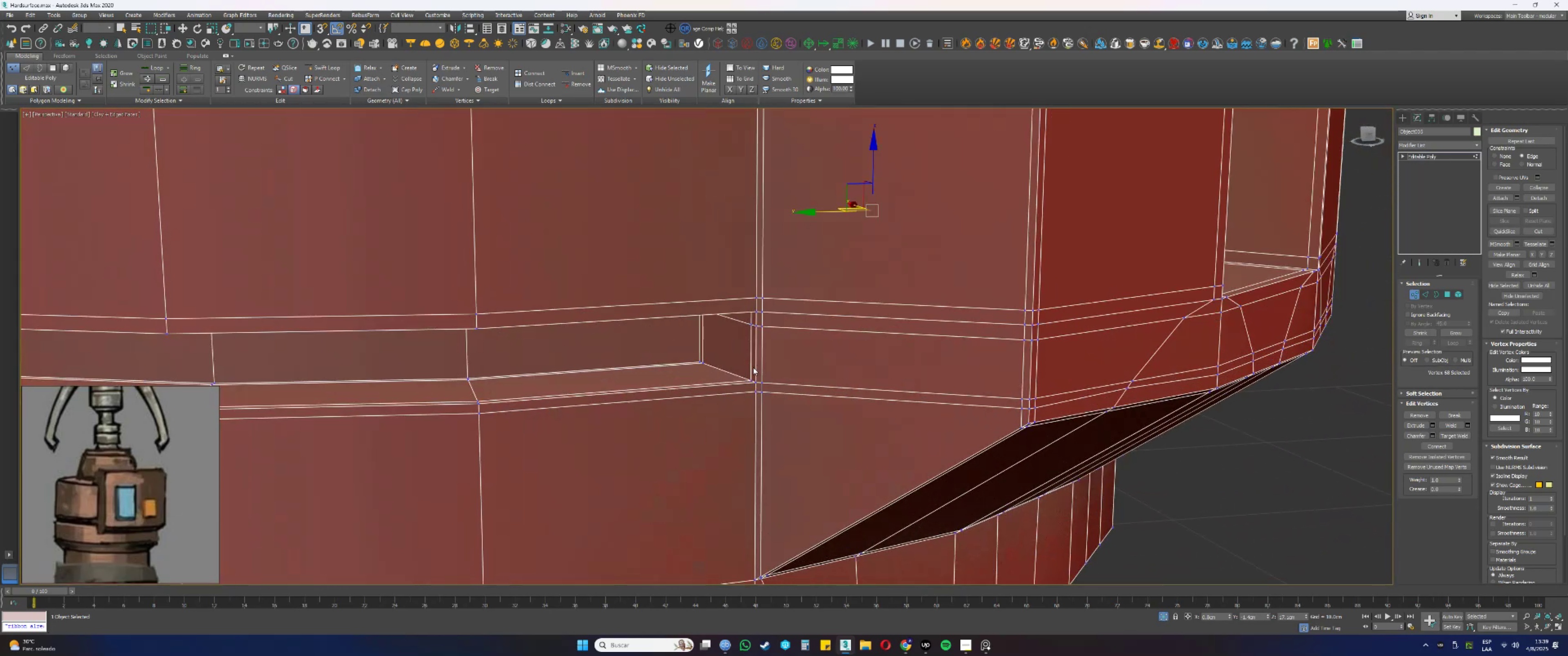 
scroll: coordinate [743, 359], scroll_direction: down, amount: 2.0
 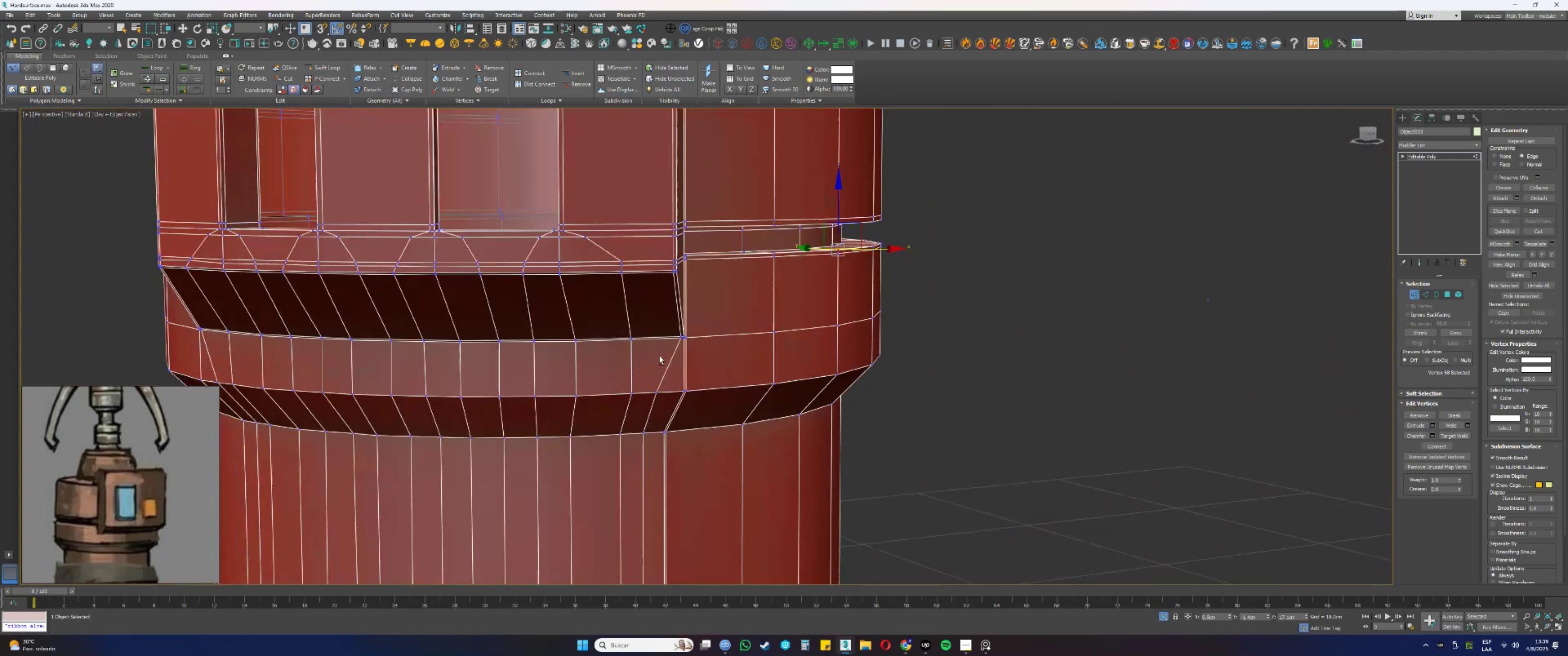 
hold_key(key=AltLeft, duration=0.55)
 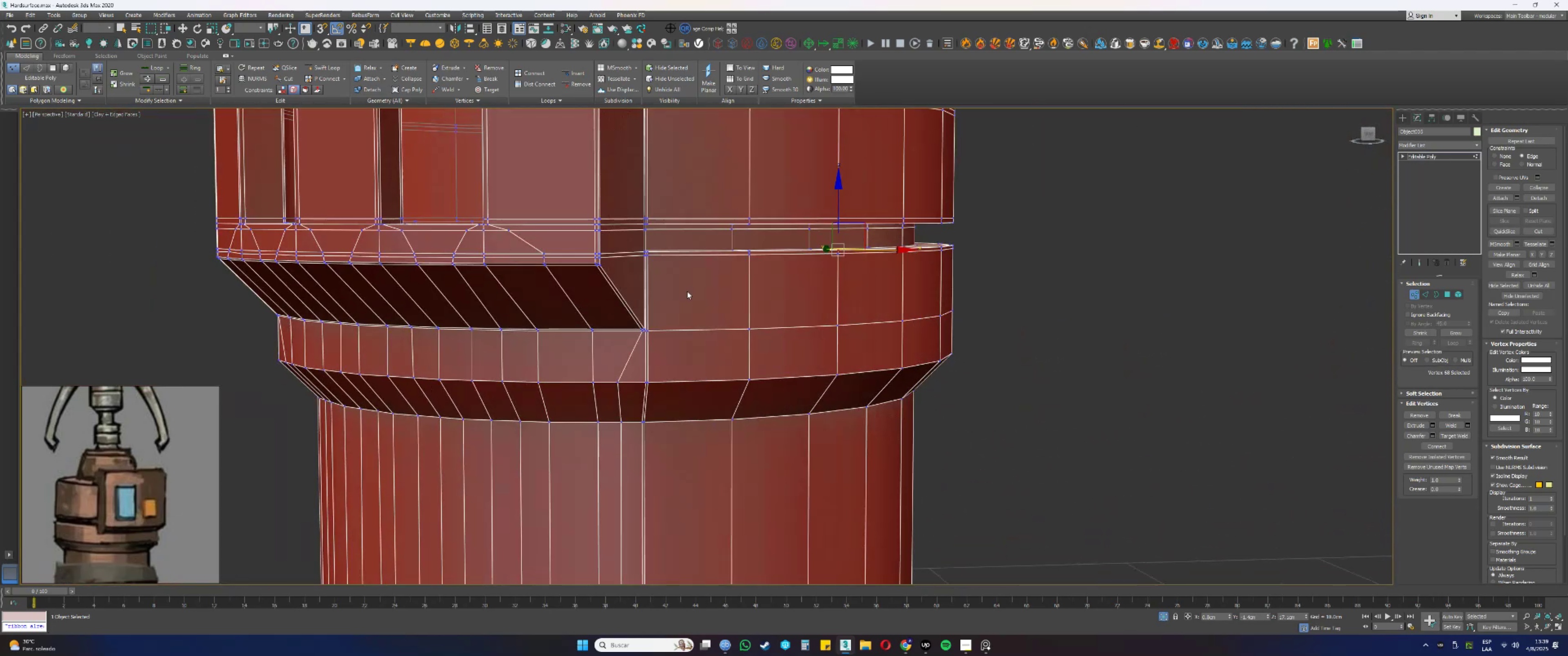 
scroll: coordinate [673, 245], scroll_direction: up, amount: 2.0
 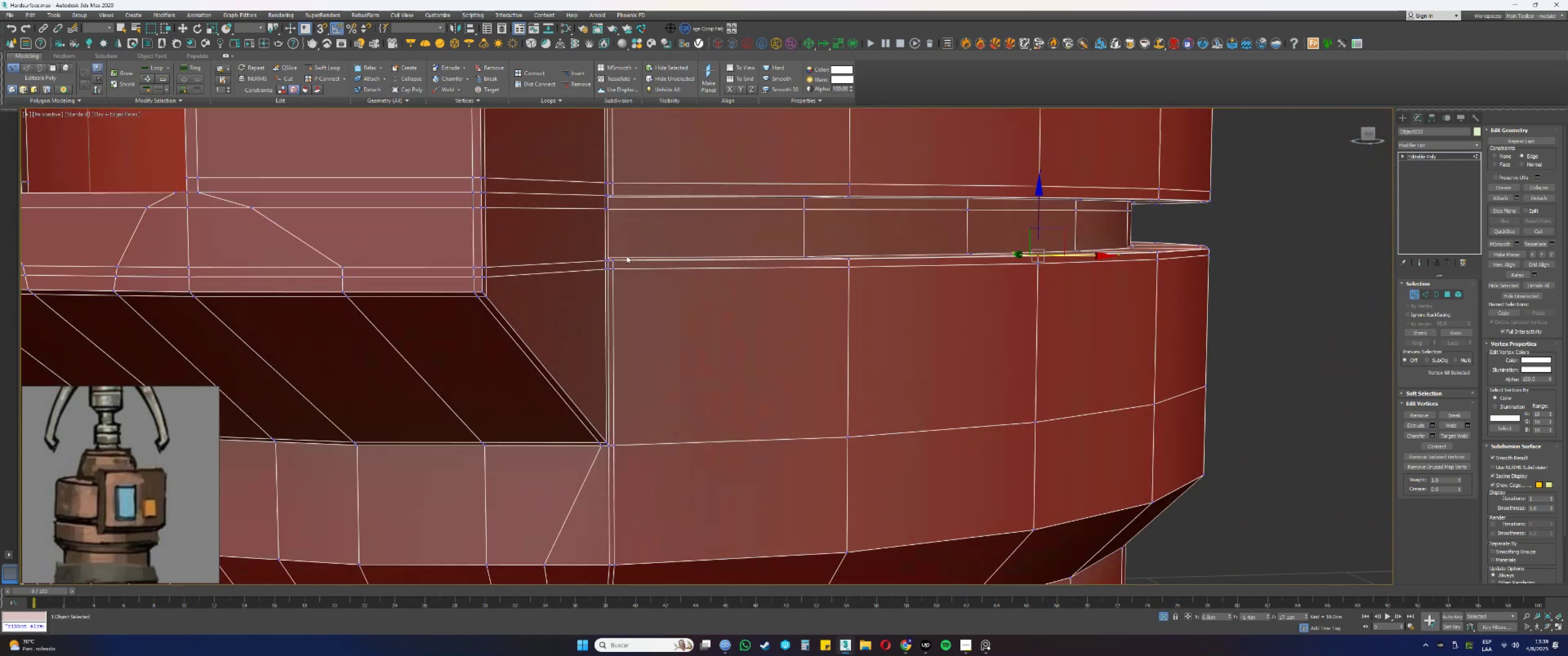 
scroll: coordinate [654, 345], scroll_direction: none, amount: 0.0
 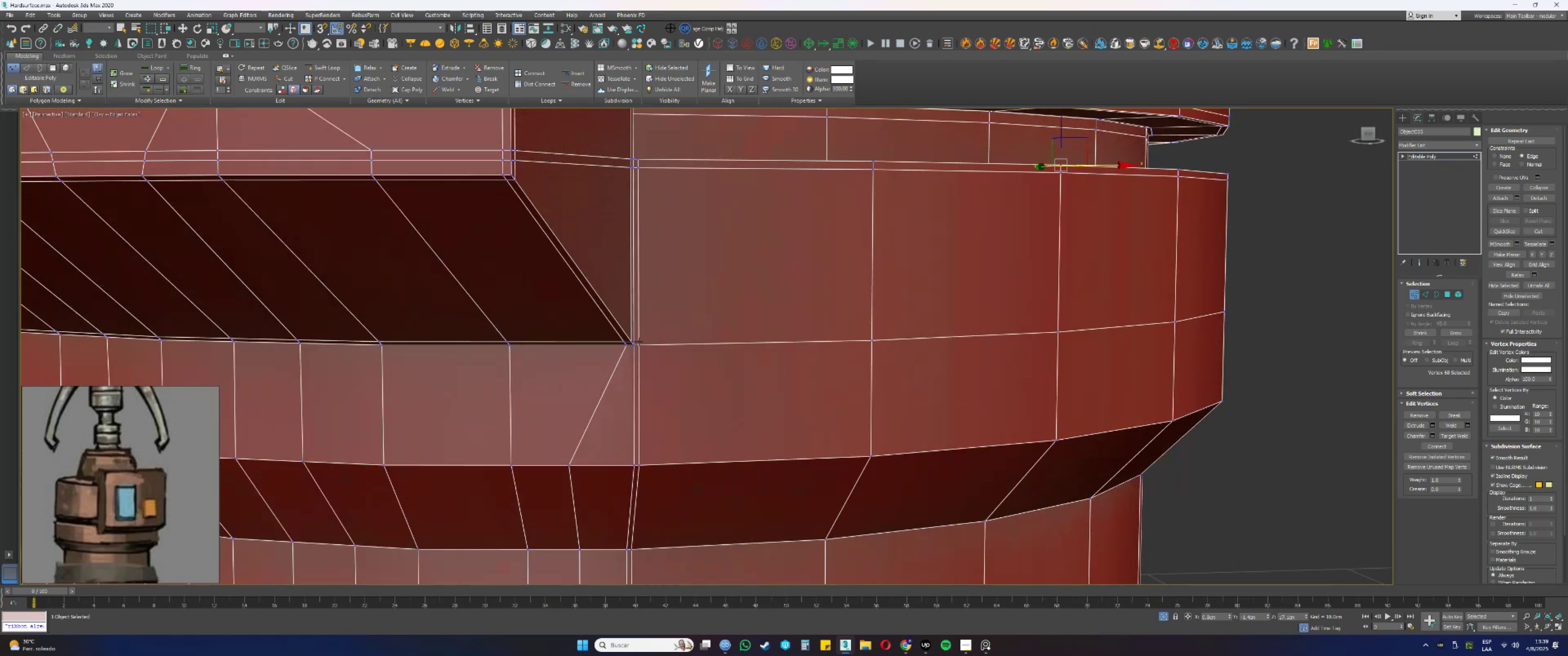 
left_click([638, 343])
 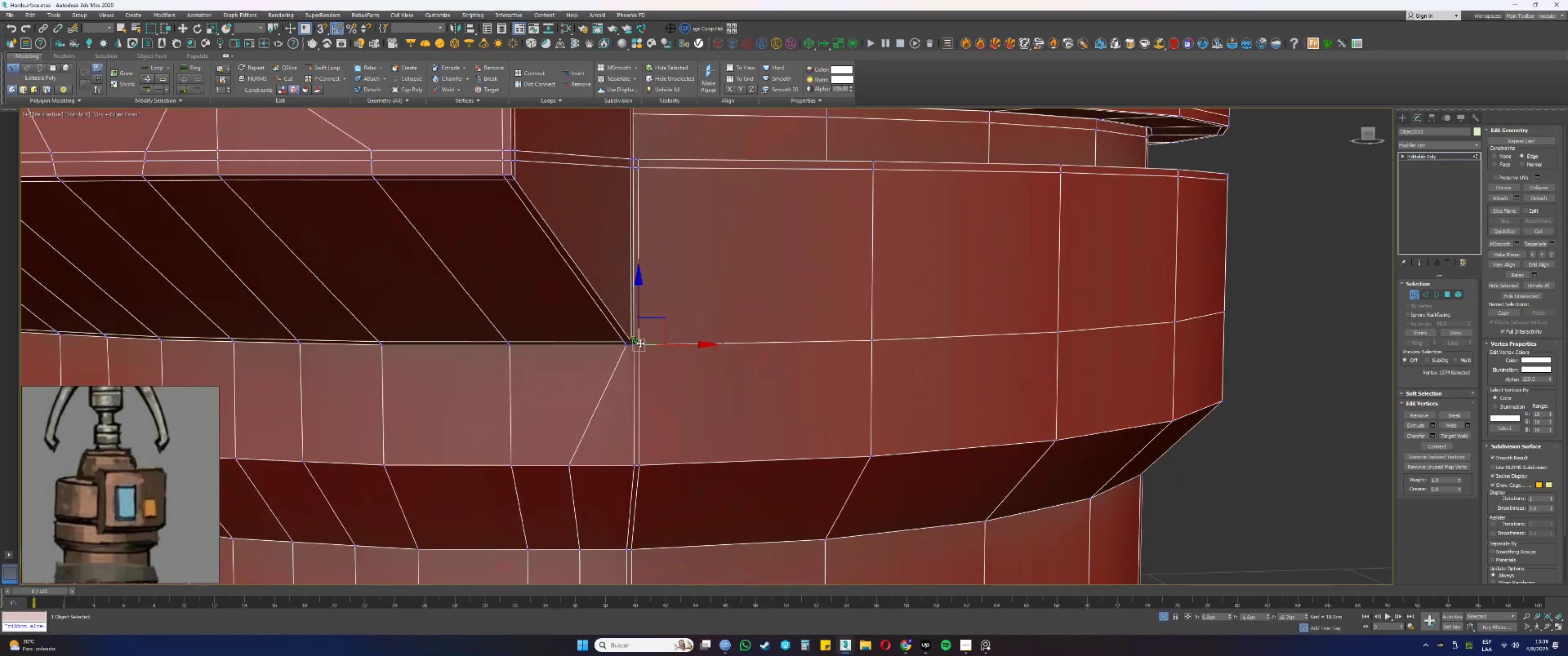 
hold_key(key=AltLeft, duration=0.44)
 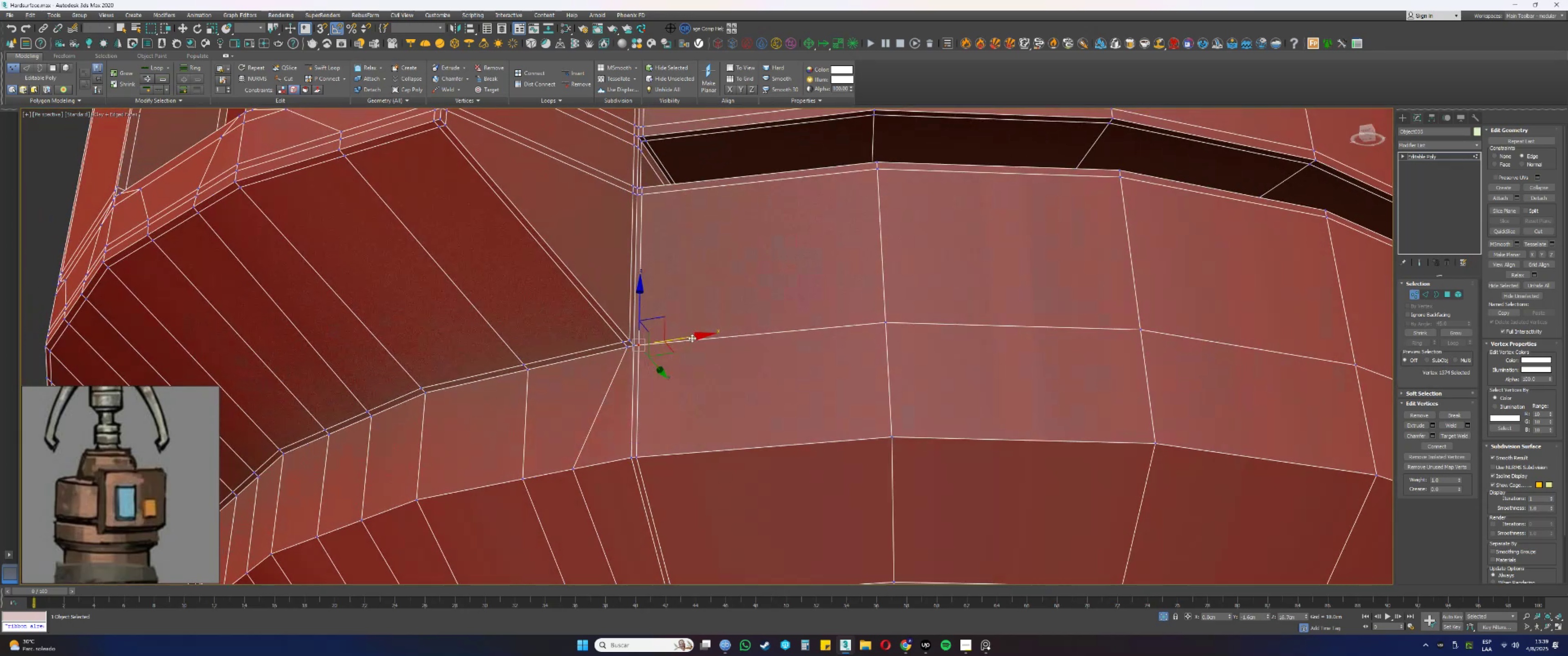 
key(Alt+AltLeft)
 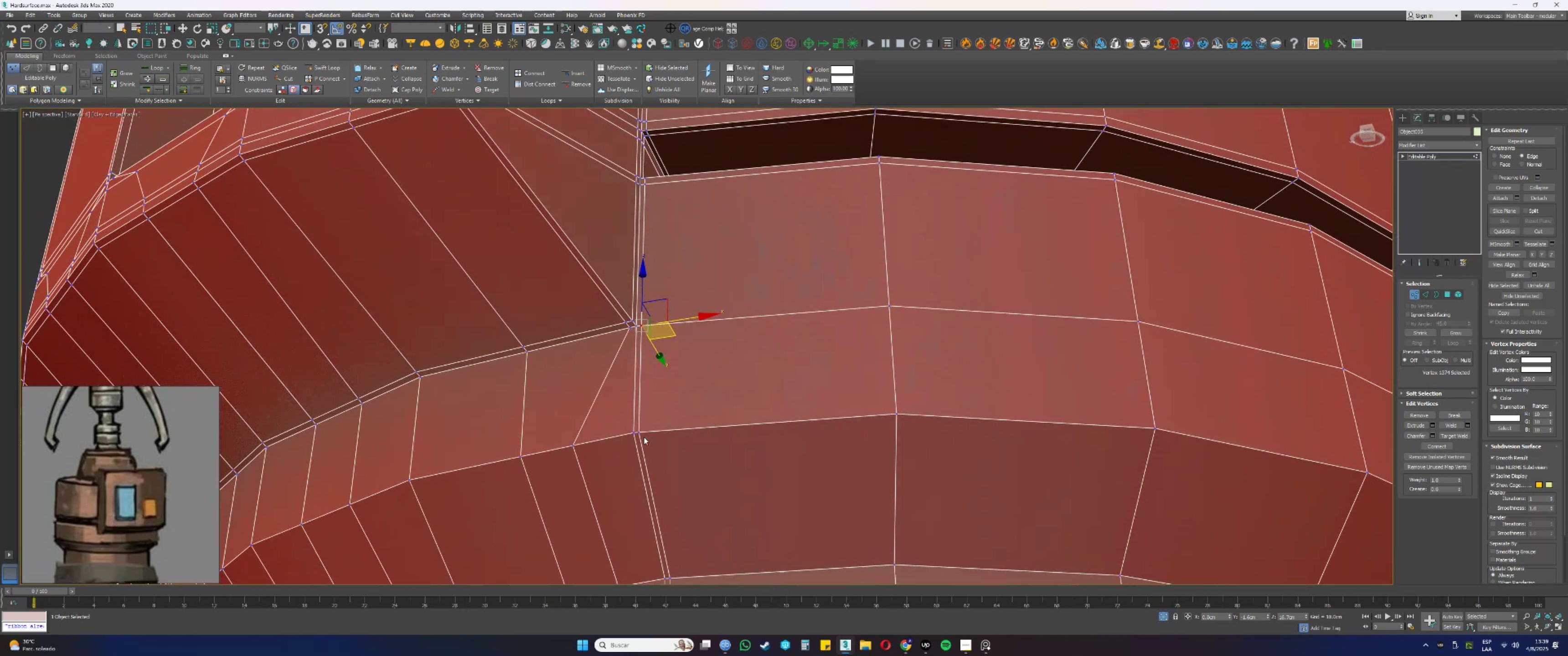 
left_click([639, 431])
 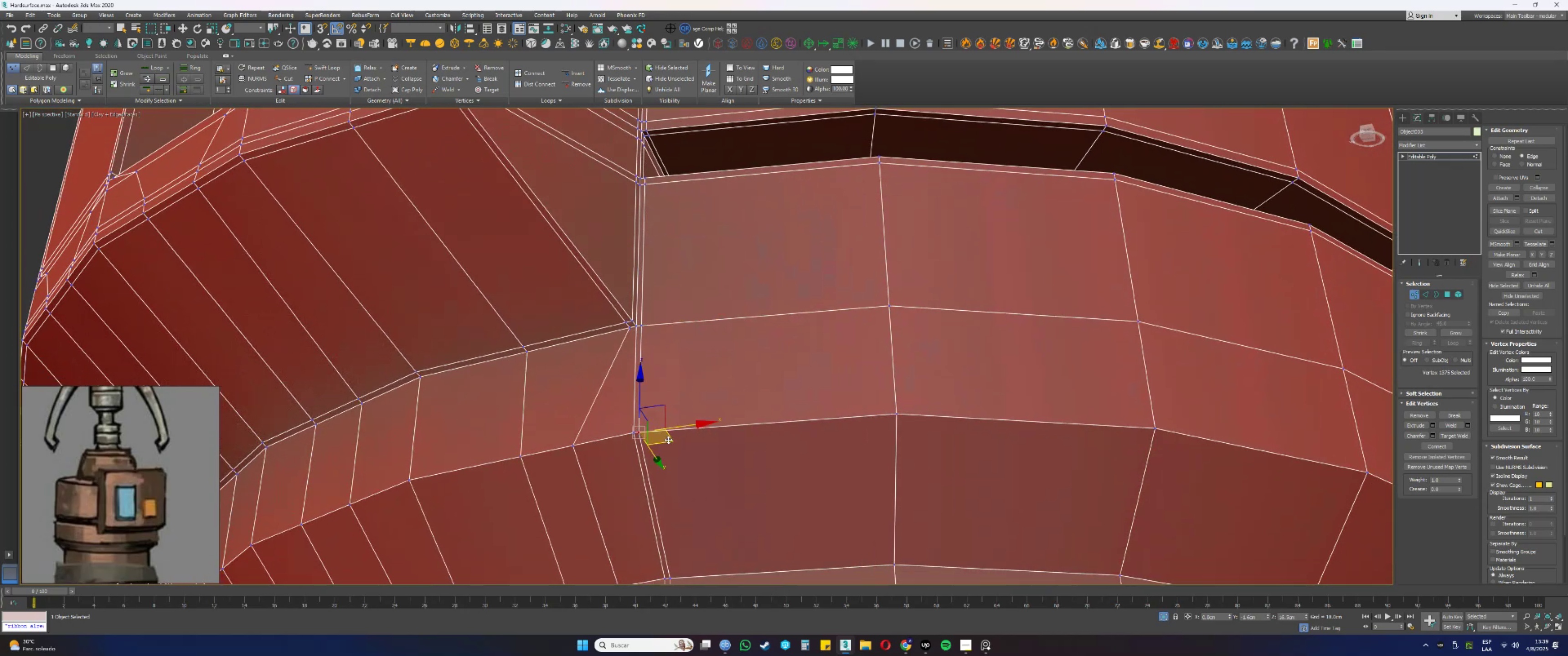 
left_click_drag(start_coordinate=[679, 426], to_coordinate=[801, 416])
 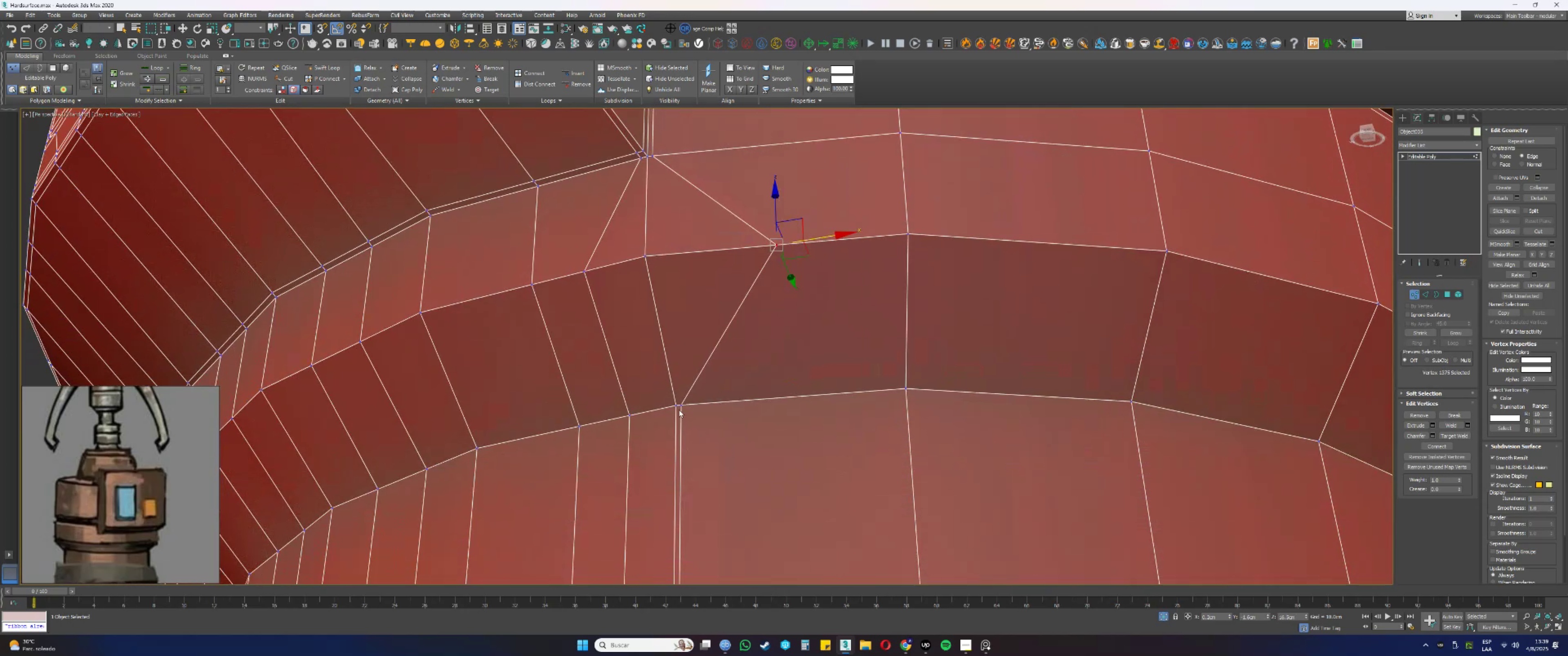 
left_click([681, 404])
 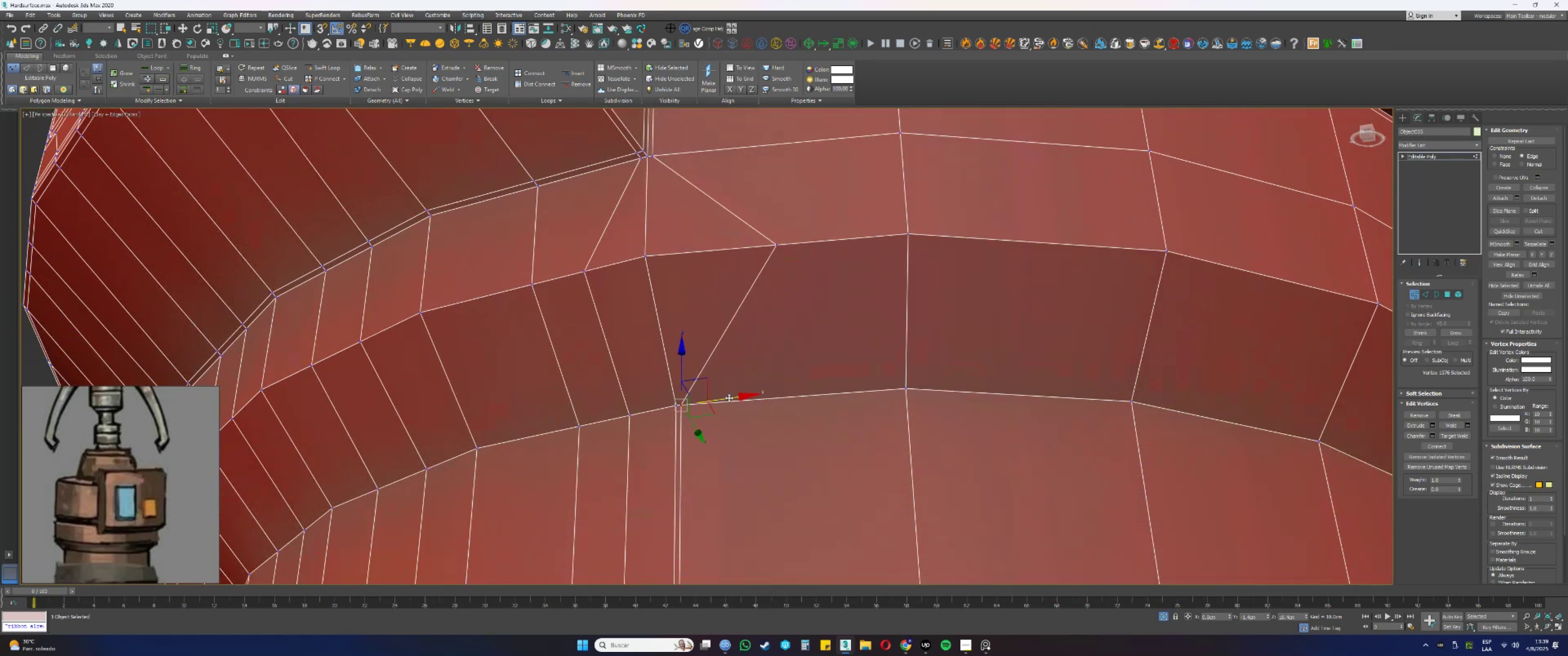 
left_click_drag(start_coordinate=[730, 398], to_coordinate=[835, 395])
 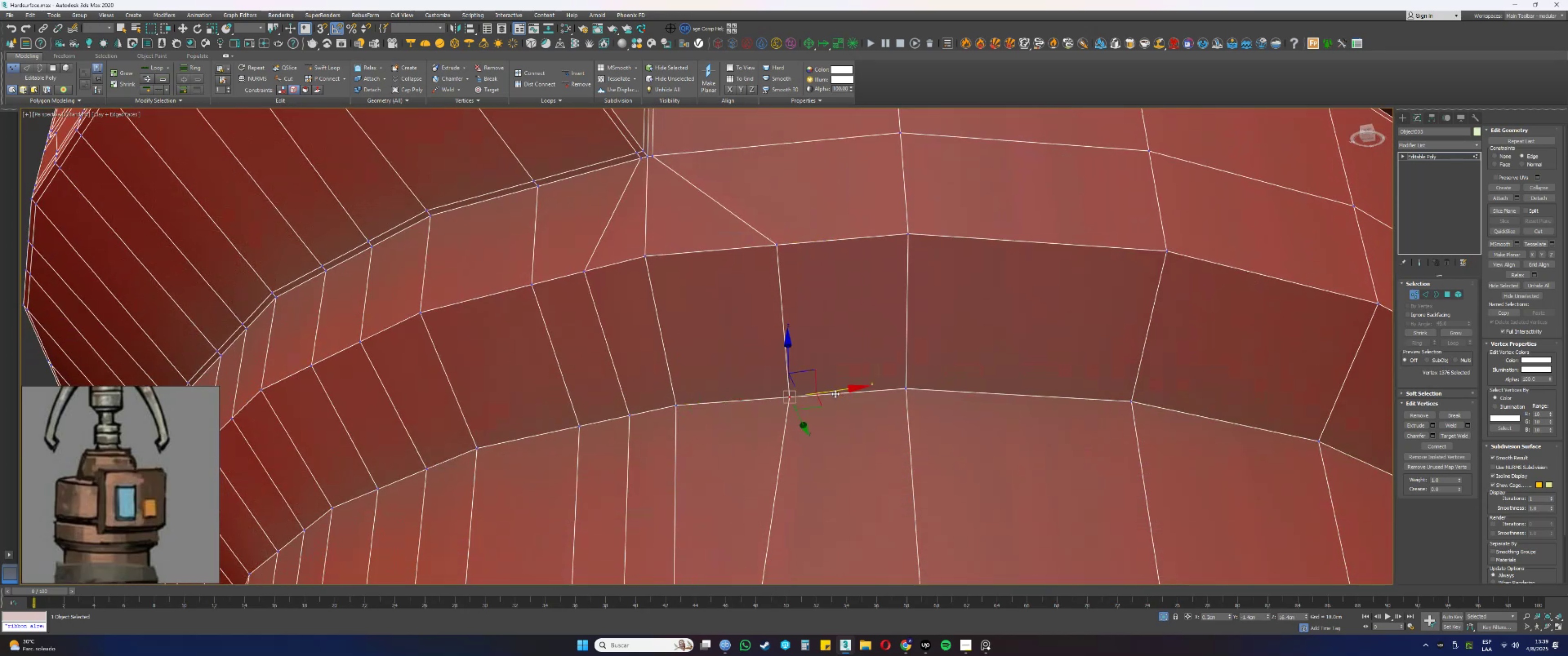 
scroll: coordinate [829, 358], scroll_direction: down, amount: 2.0
 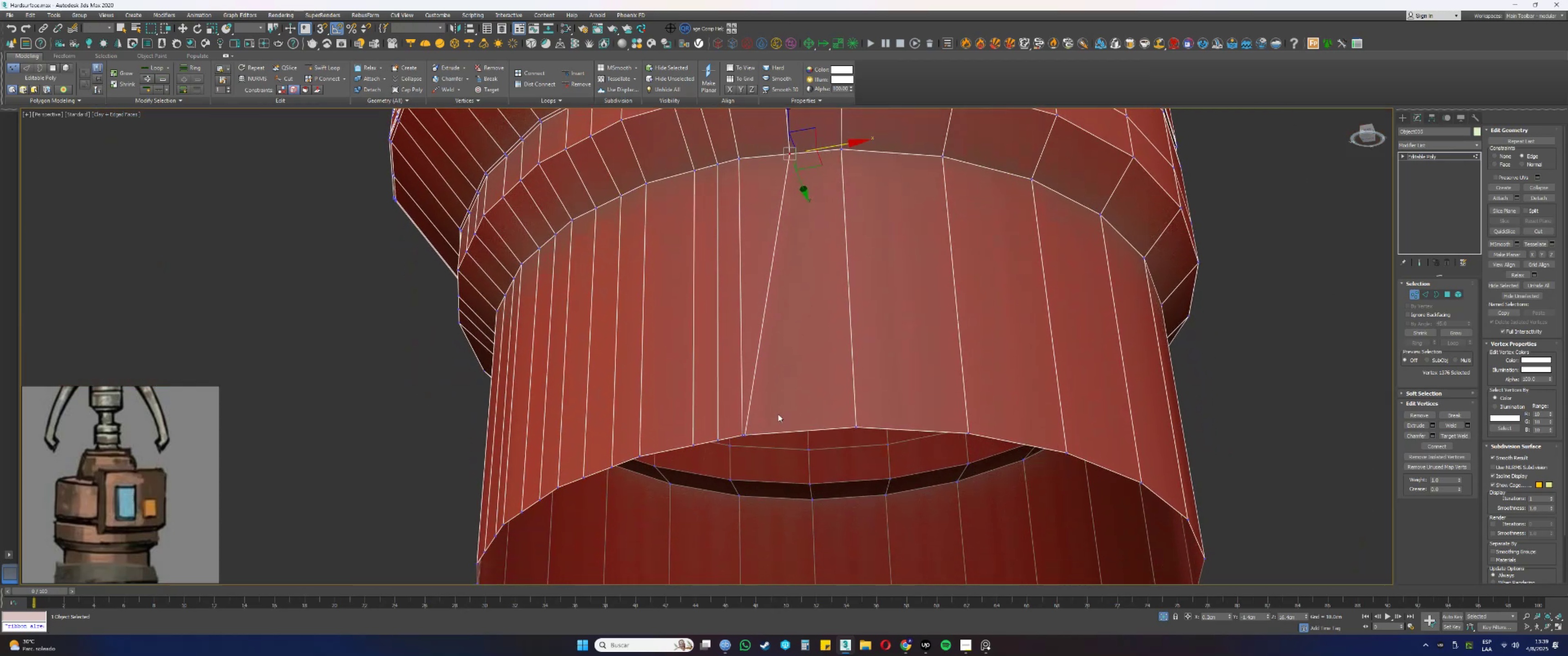 
left_click([746, 436])
 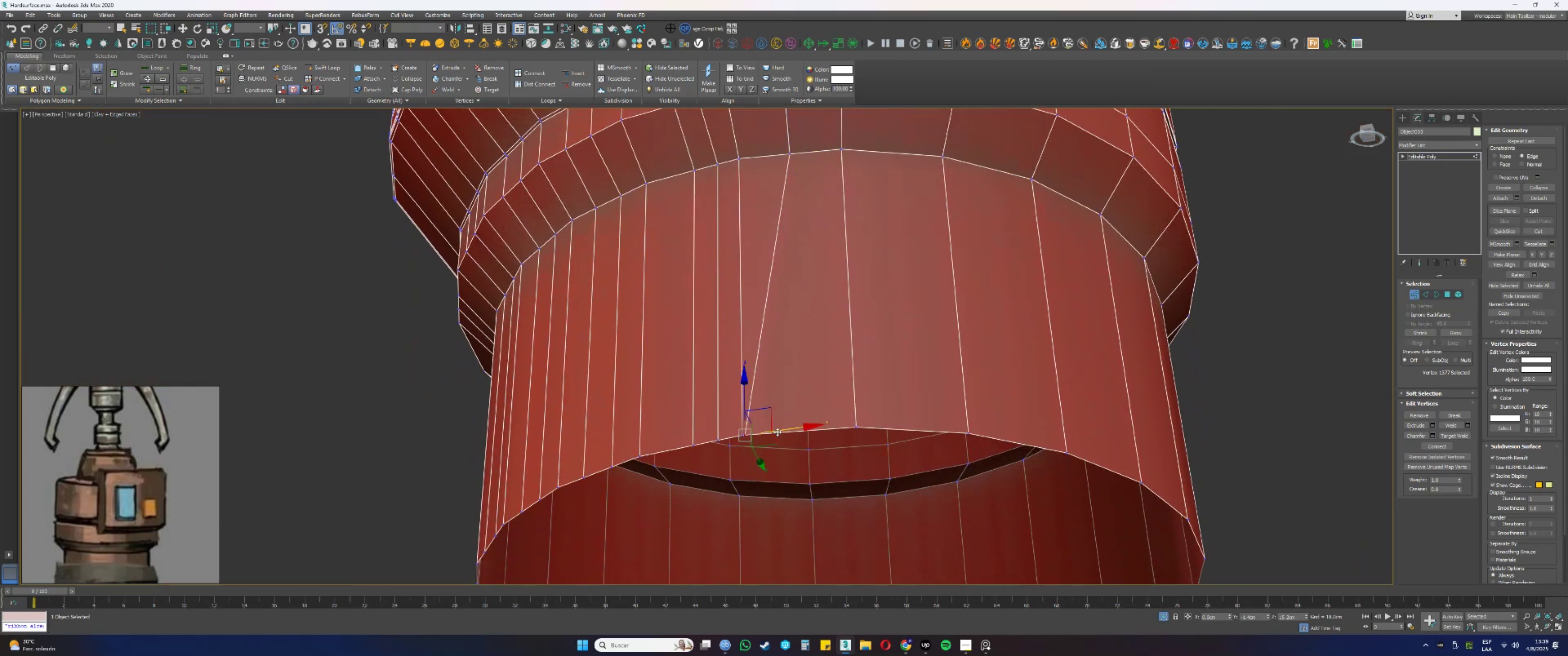 
left_click_drag(start_coordinate=[784, 428], to_coordinate=[835, 423])
 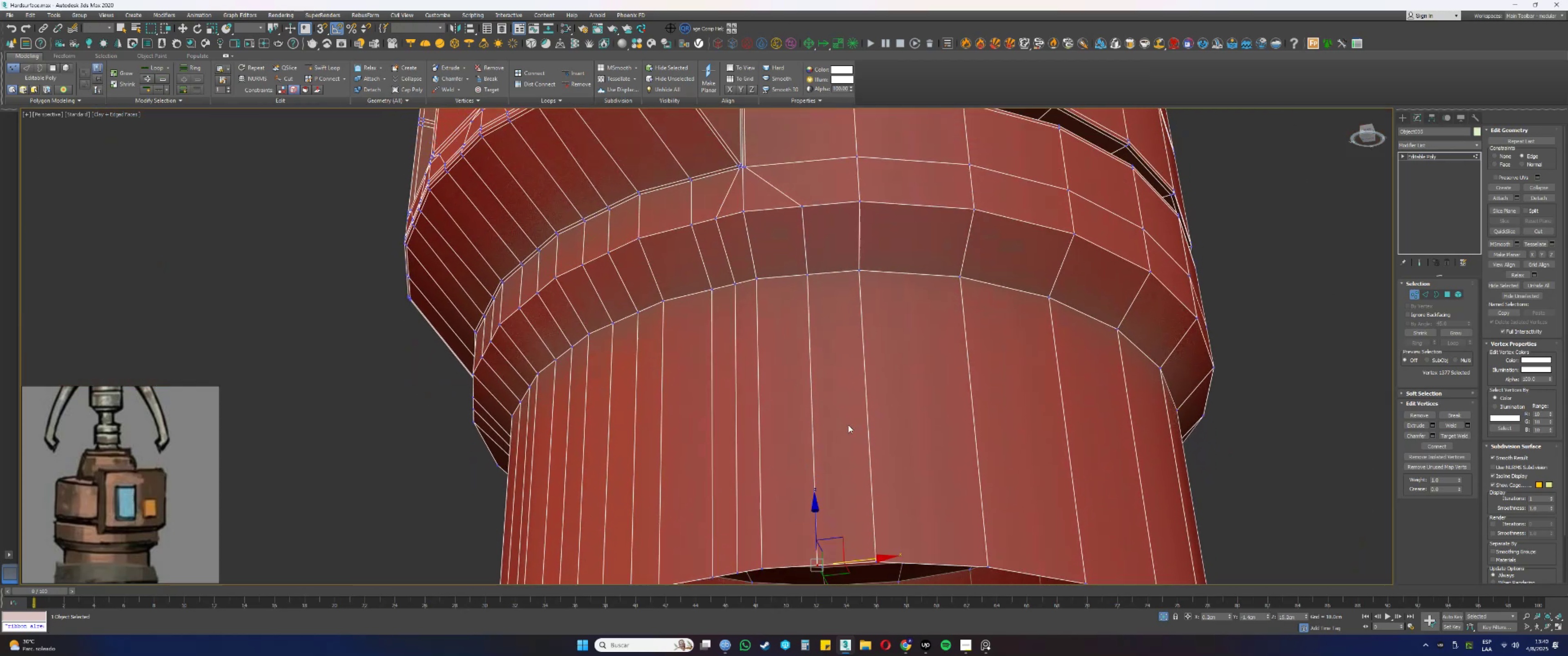 
scroll: coordinate [847, 409], scroll_direction: down, amount: 2.0
 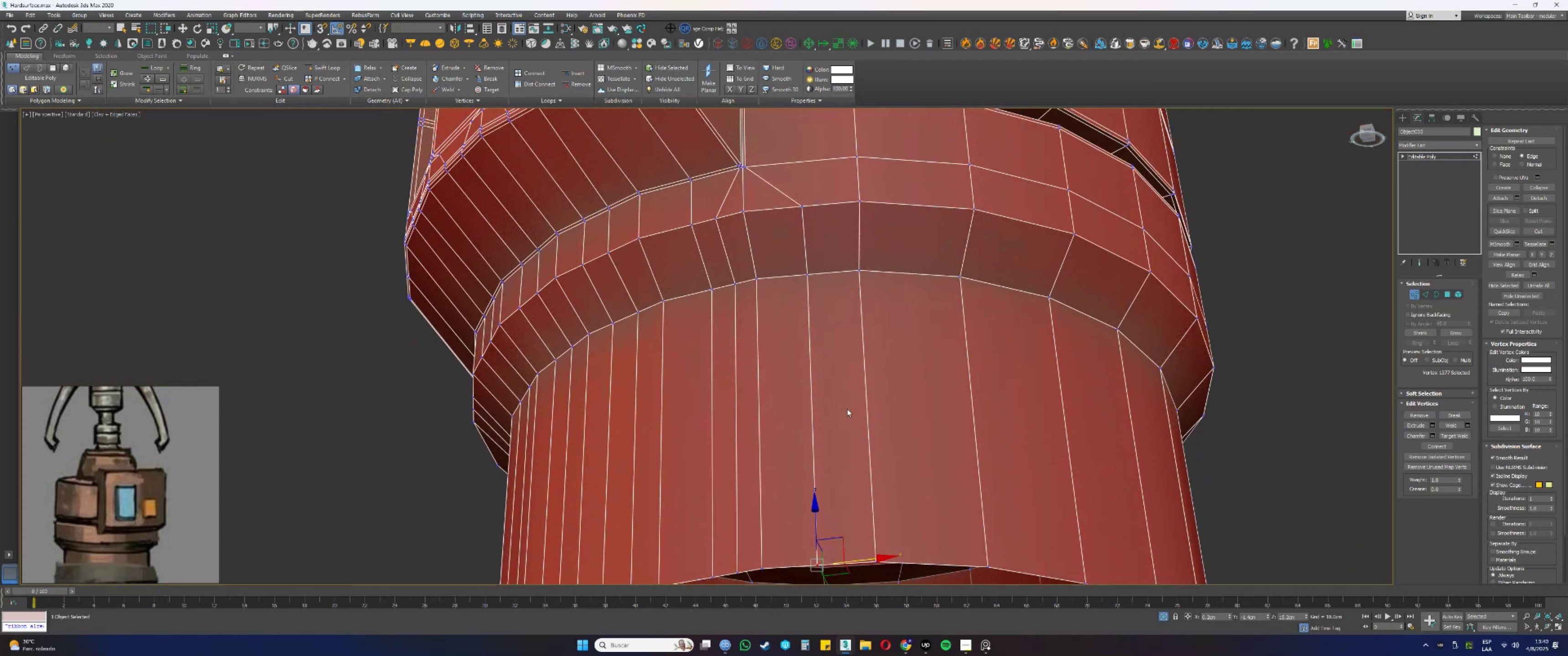 
hold_key(key=AltLeft, duration=0.78)
 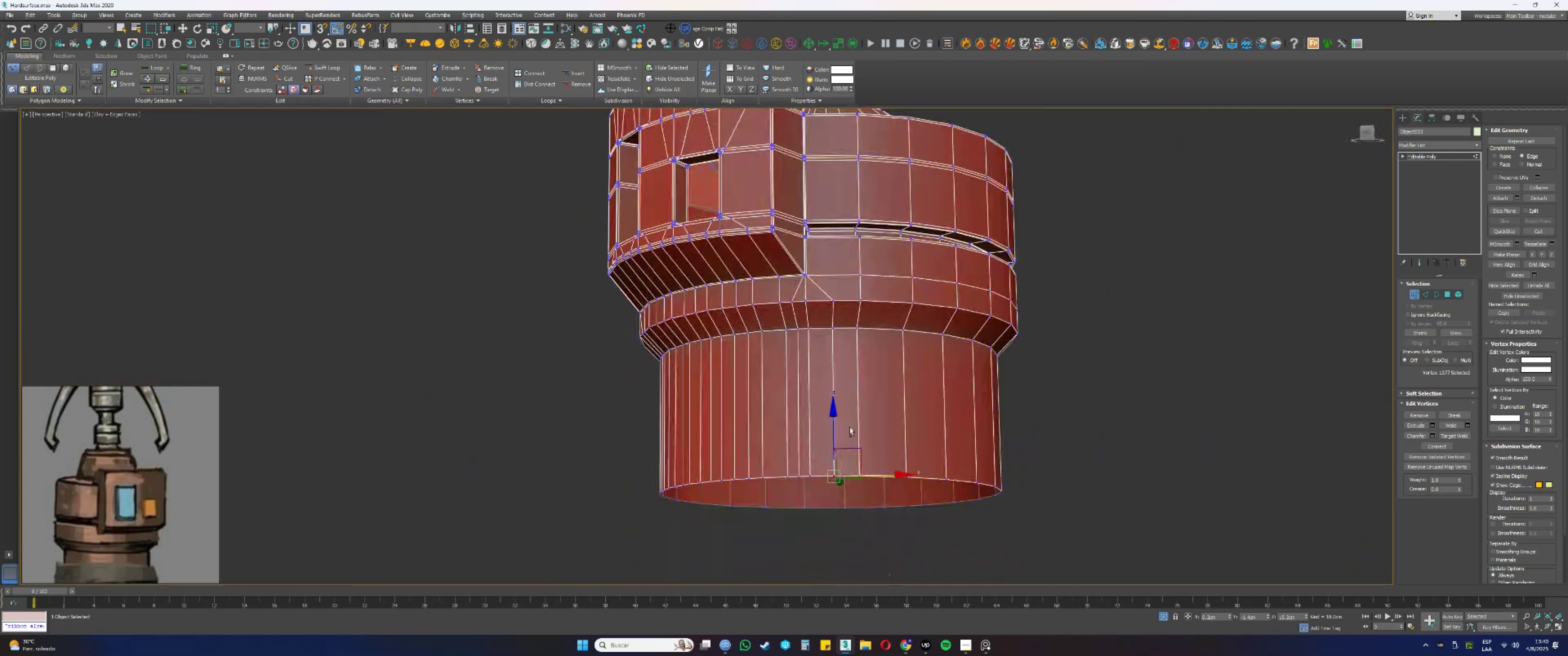 
hold_key(key=AltLeft, duration=0.37)
 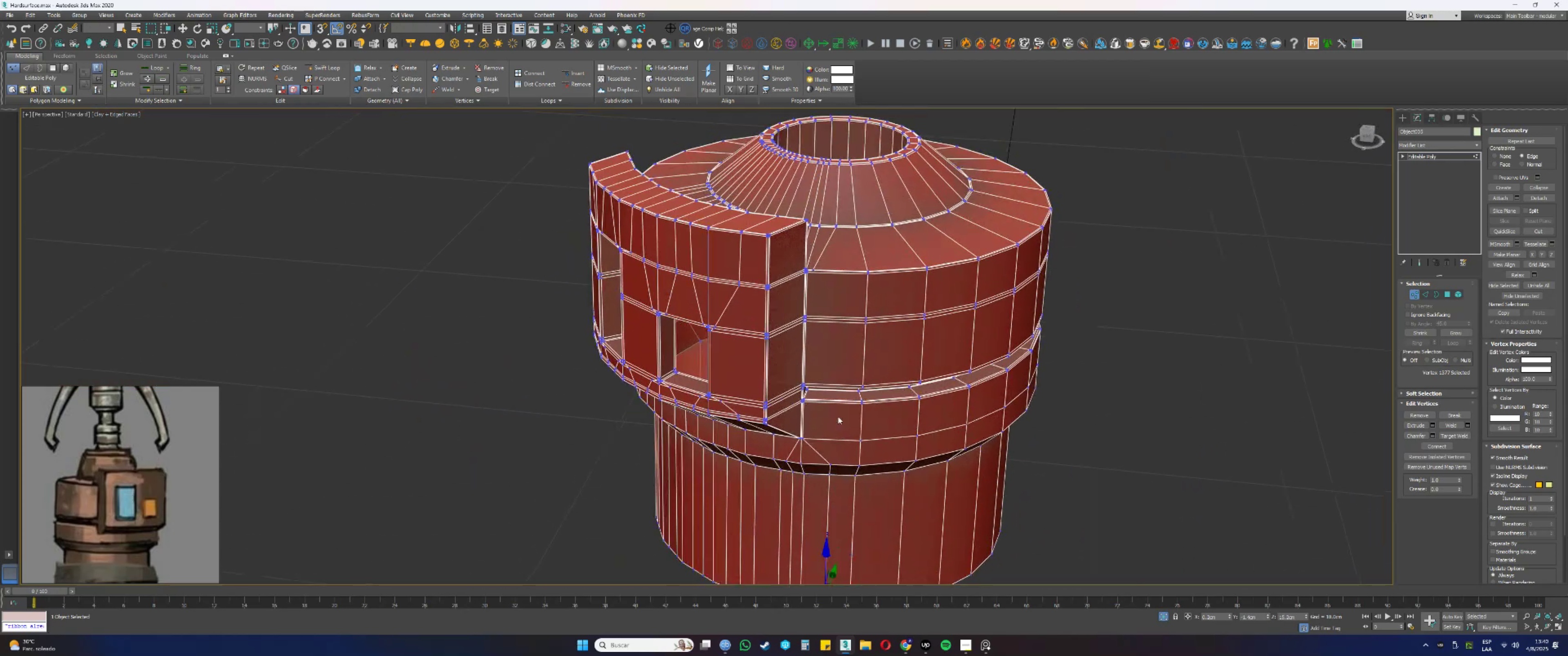 
scroll: coordinate [826, 282], scroll_direction: up, amount: 2.0
 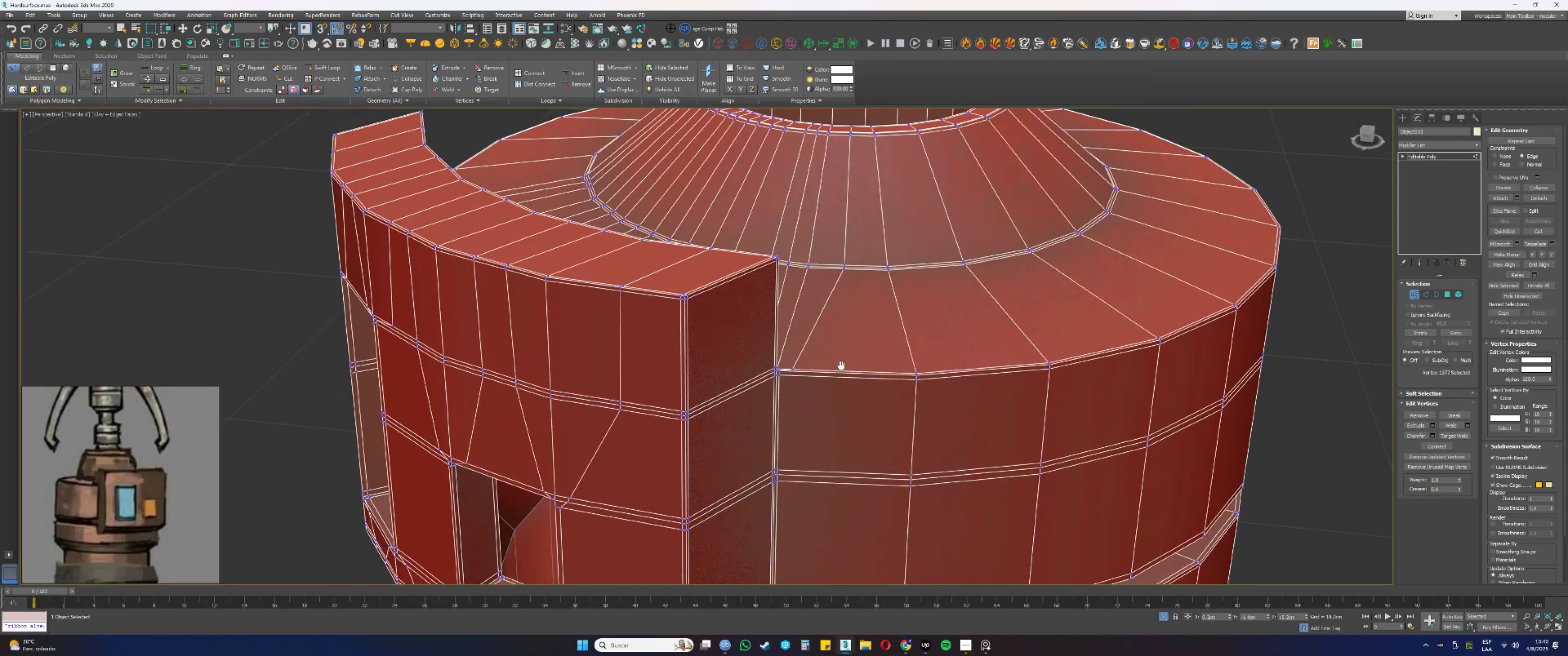 
scroll: coordinate [832, 369], scroll_direction: down, amount: 2.0
 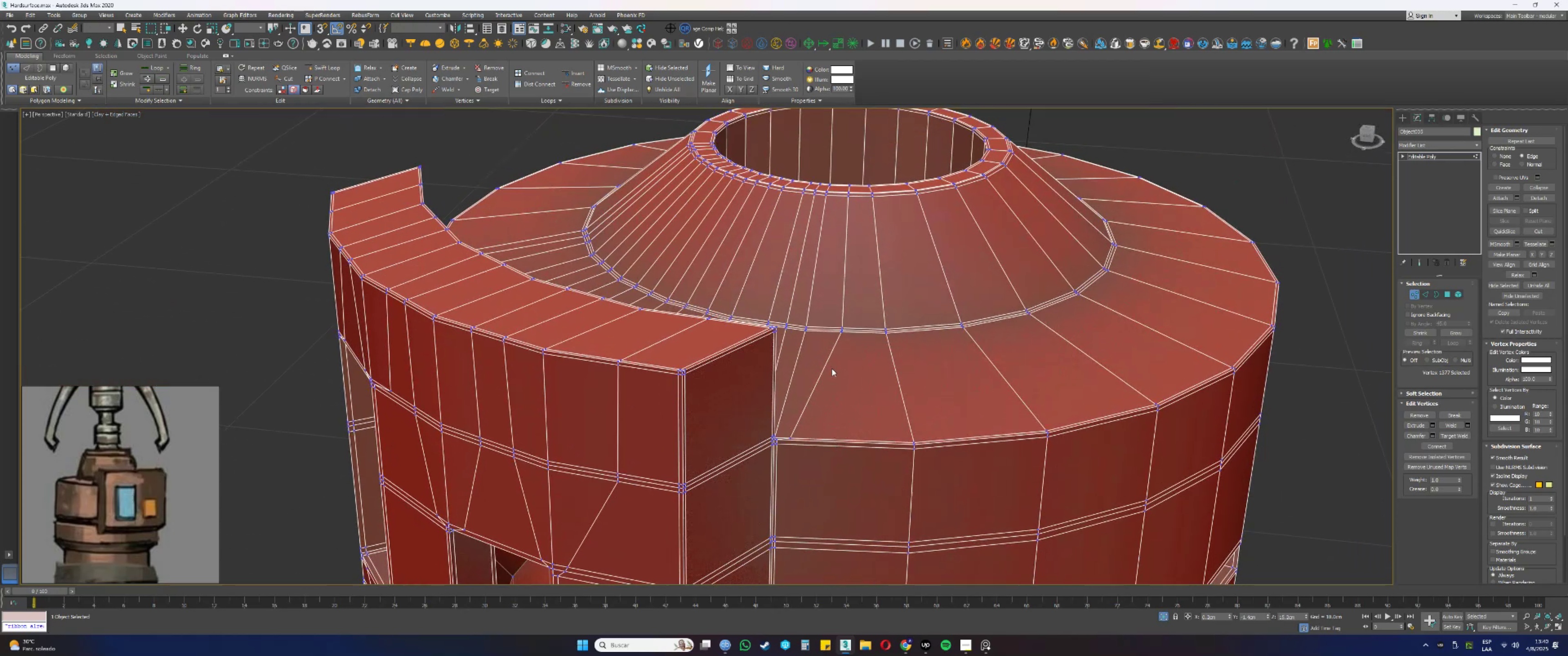 
hold_key(key=AltLeft, duration=0.47)
 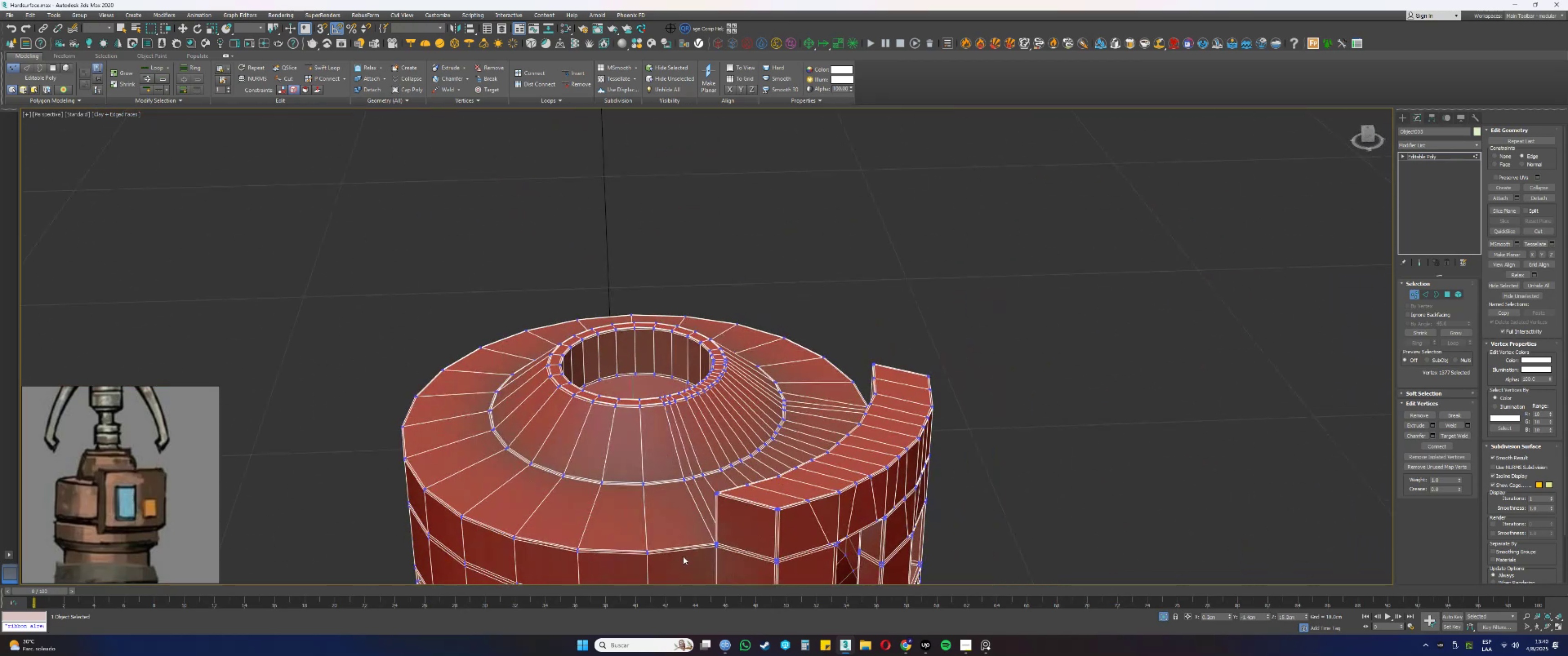 
key(Alt+AltLeft)
 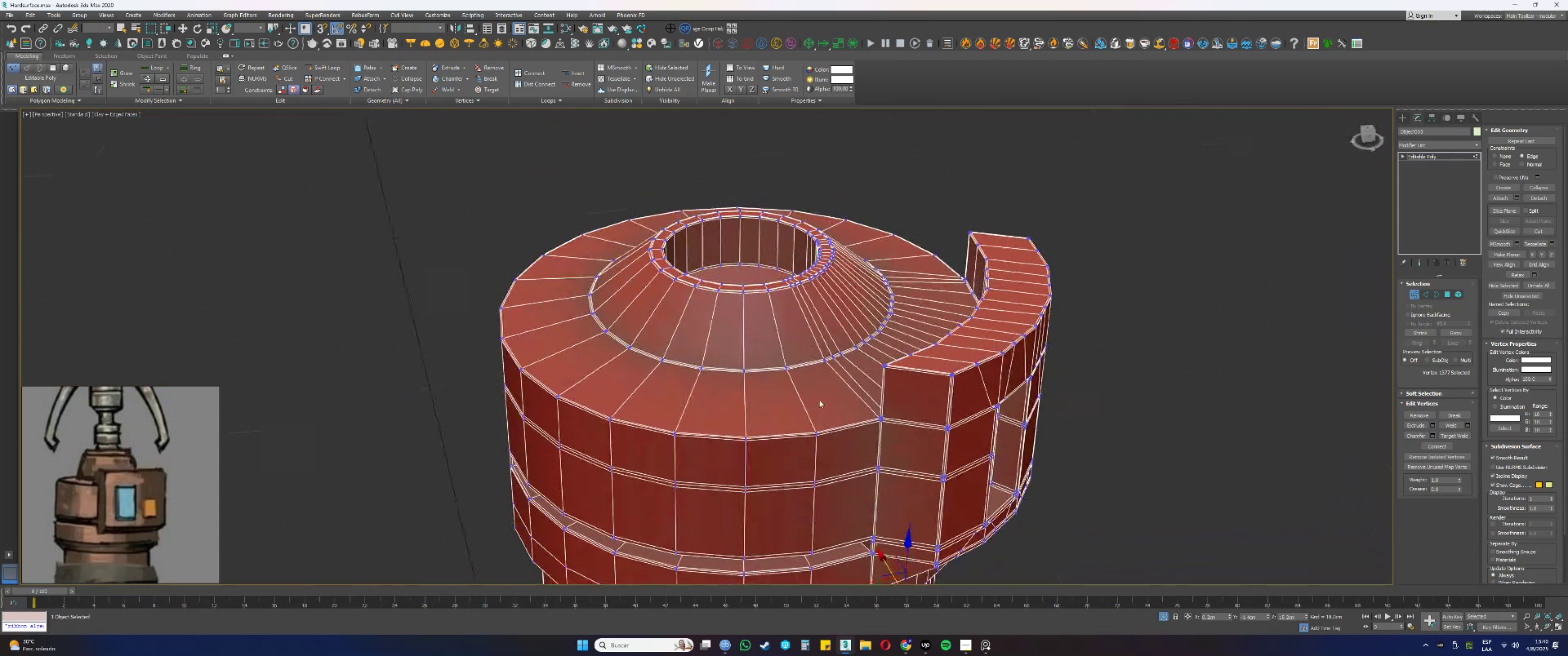 
scroll: coordinate [858, 426], scroll_direction: up, amount: 3.0
 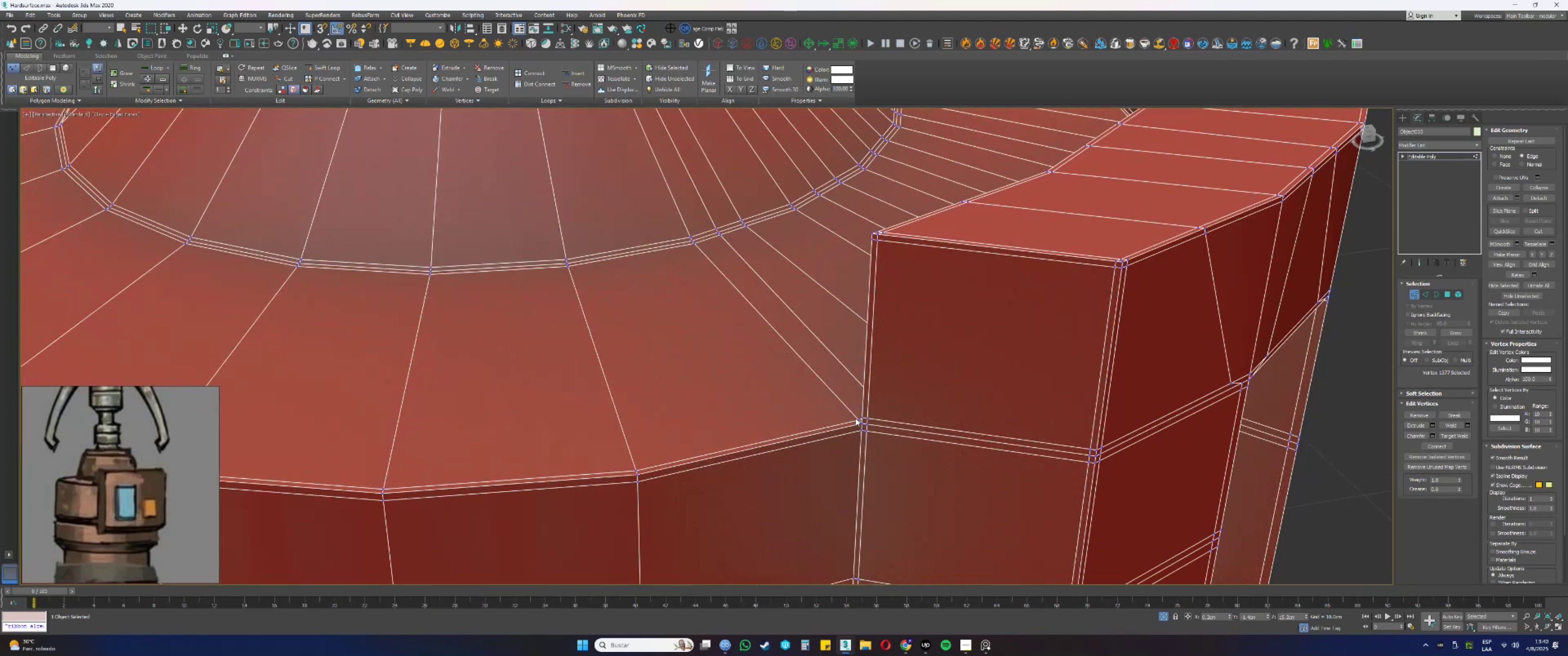 
left_click([858, 420])
 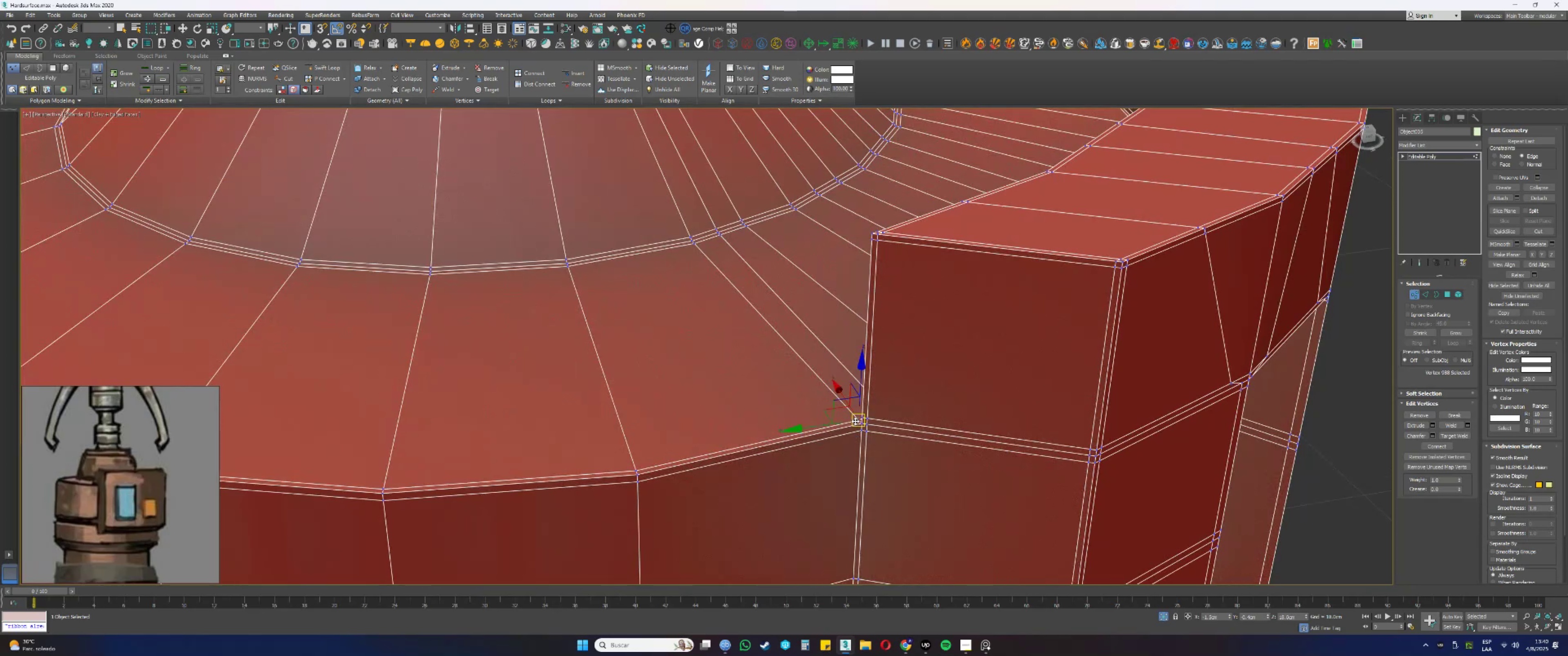 
hold_key(key=AltLeft, duration=1.44)
 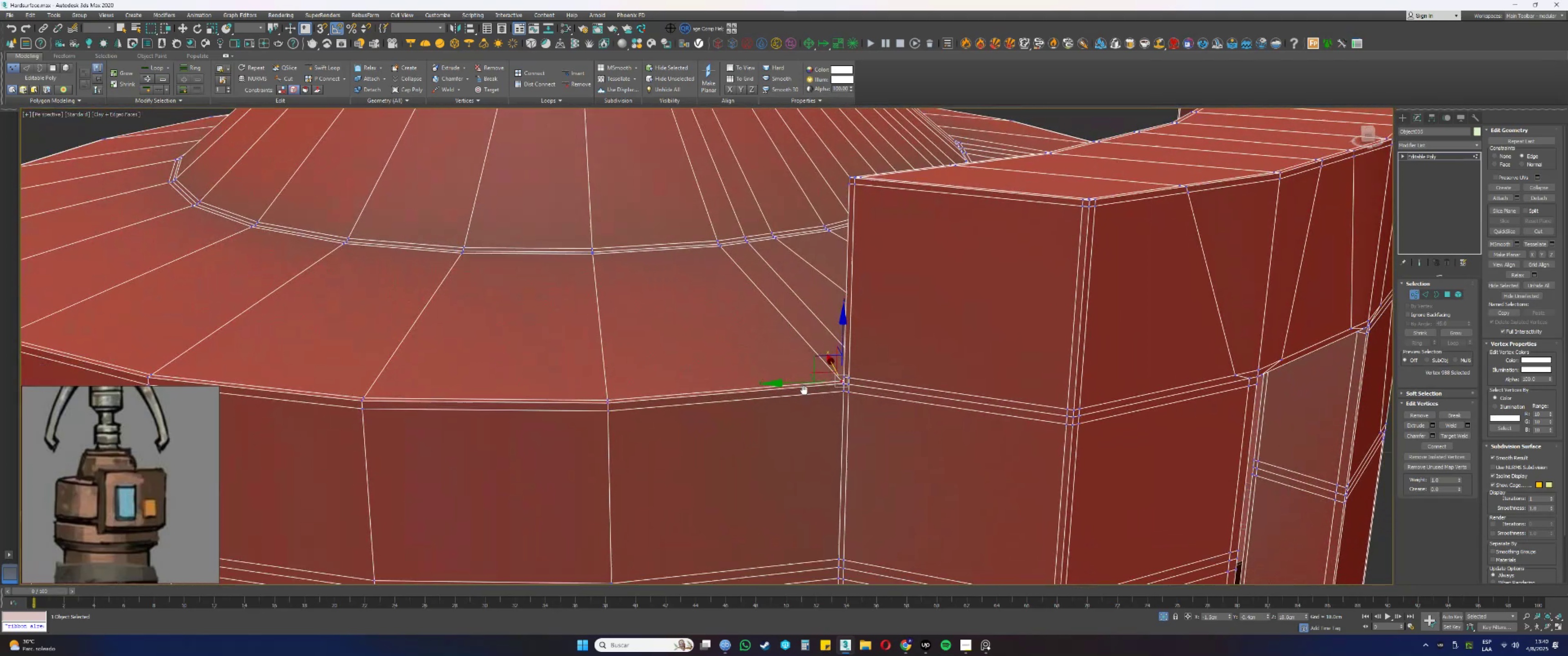 
left_click([732, 342])
 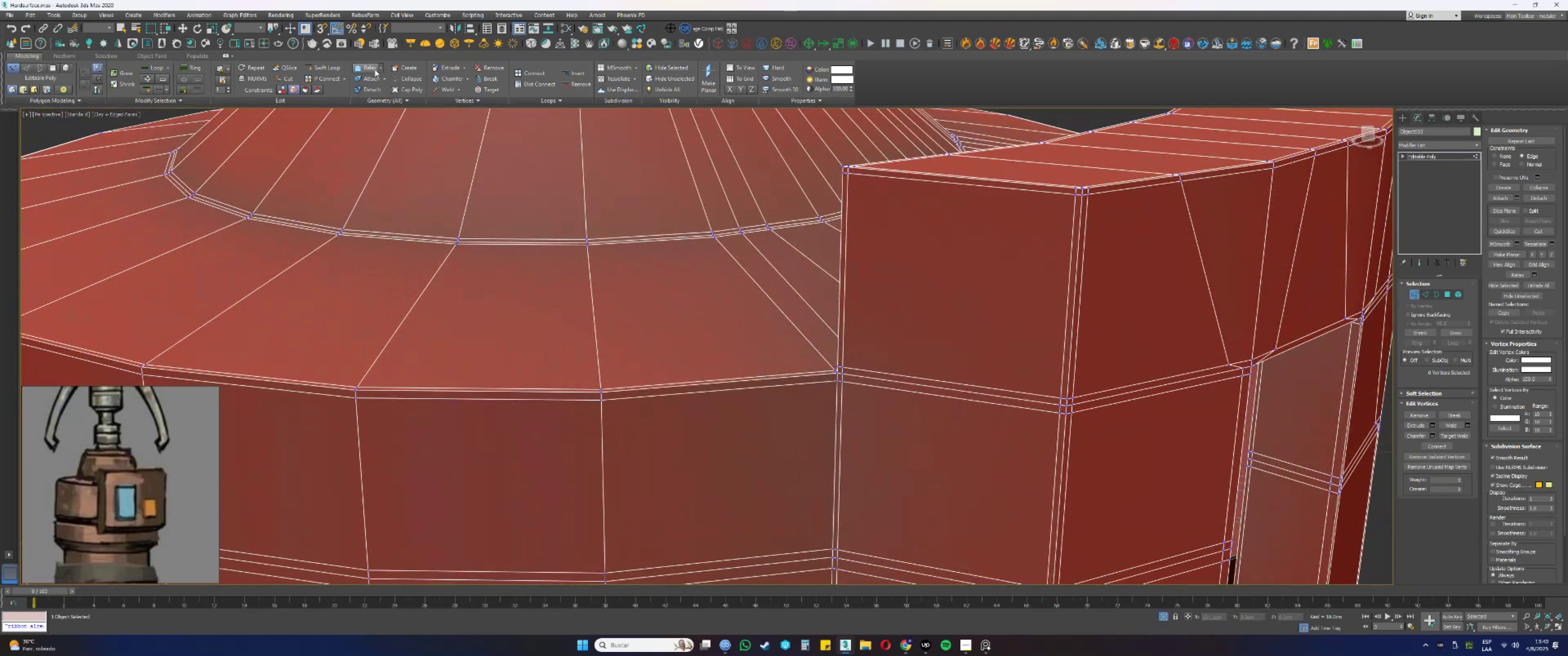 
left_click([330, 67])
 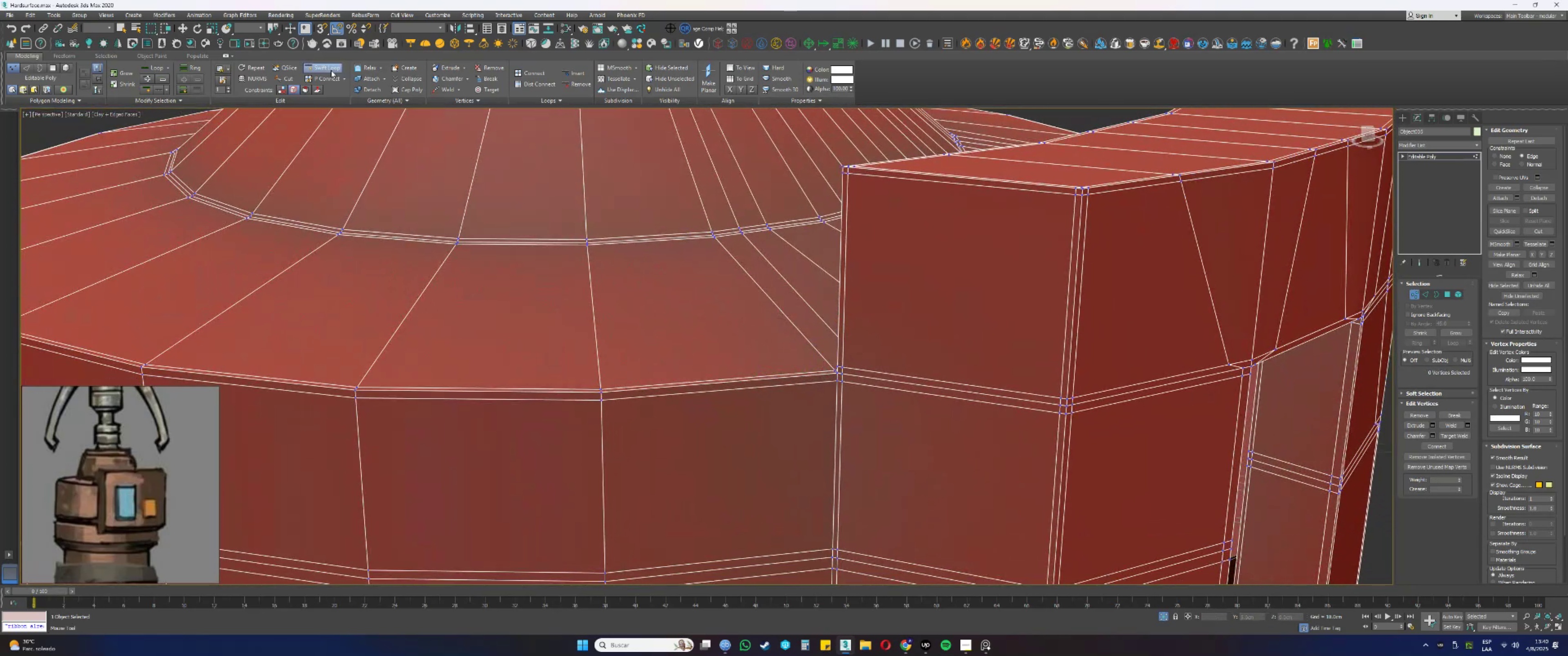 
scroll: coordinate [698, 363], scroll_direction: down, amount: 1.0
 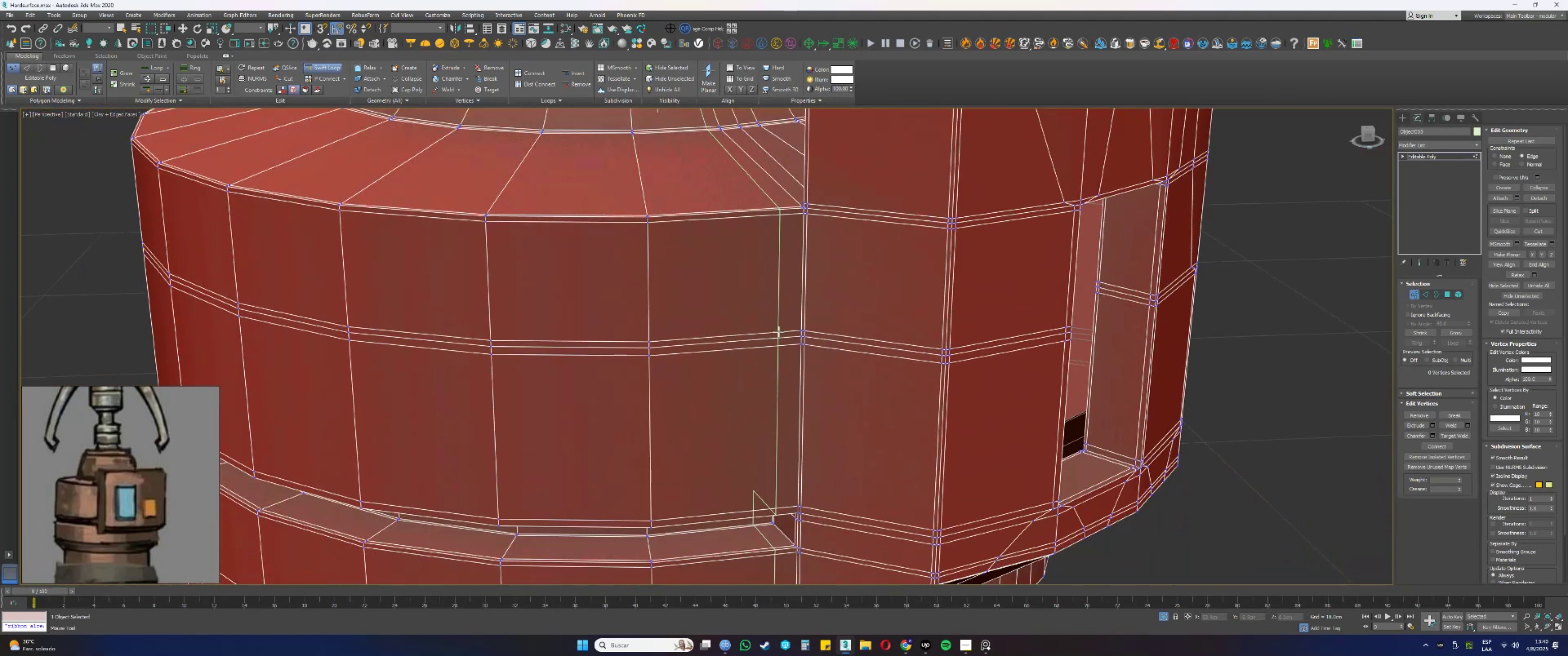 
hold_key(key=ControlLeft, duration=2.0)
hold_key(key=AltLeft, duration=1.54)
left_click_drag(start_coordinate=[781, 319], to_coordinate=[796, 319])
 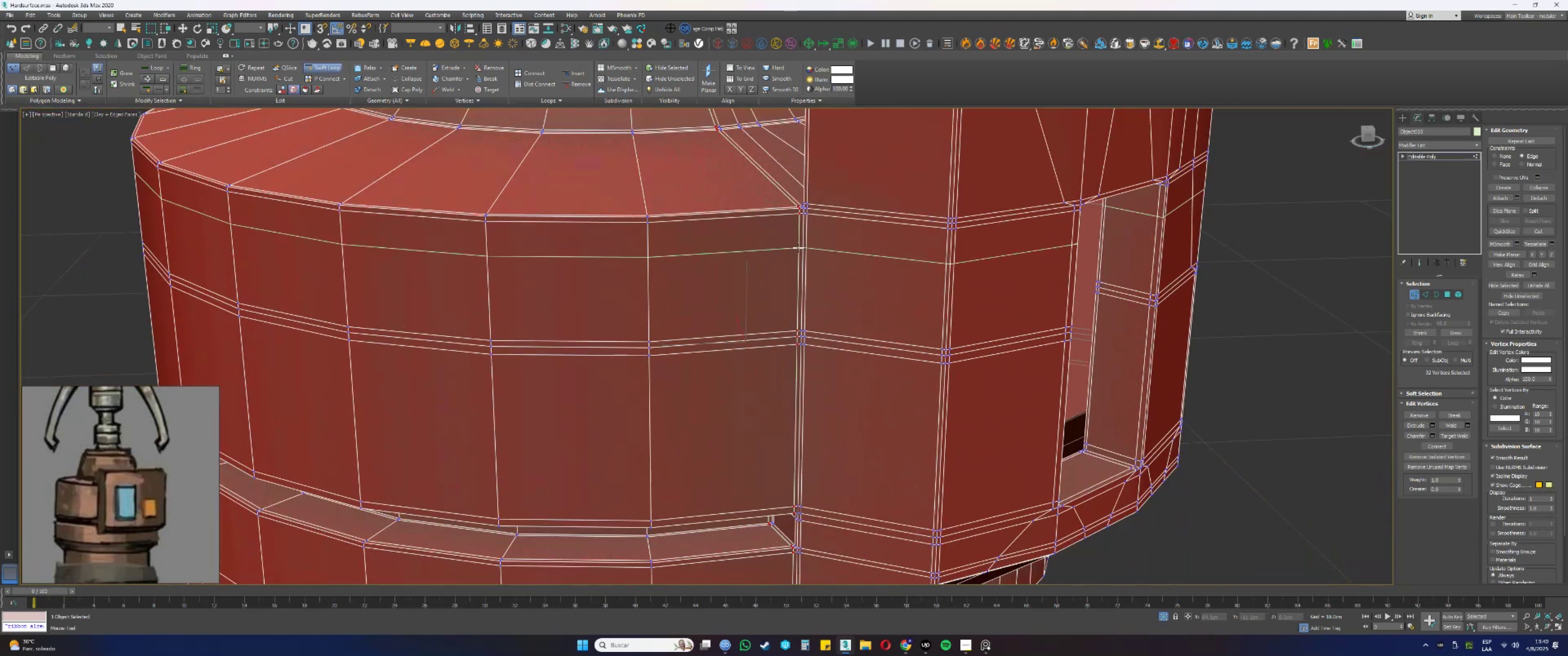 
hold_key(key=AltLeft, duration=0.4)
 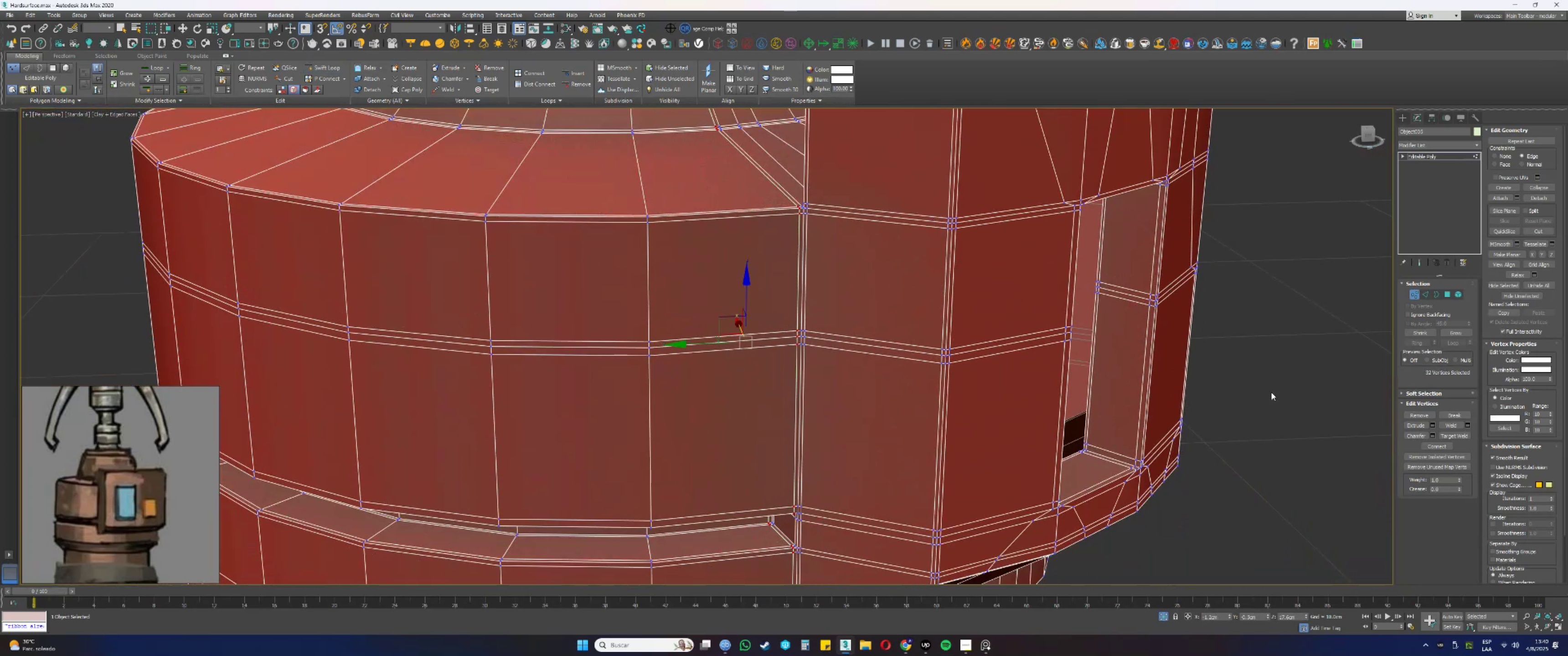 
scroll: coordinate [784, 201], scroll_direction: up, amount: 2.0
 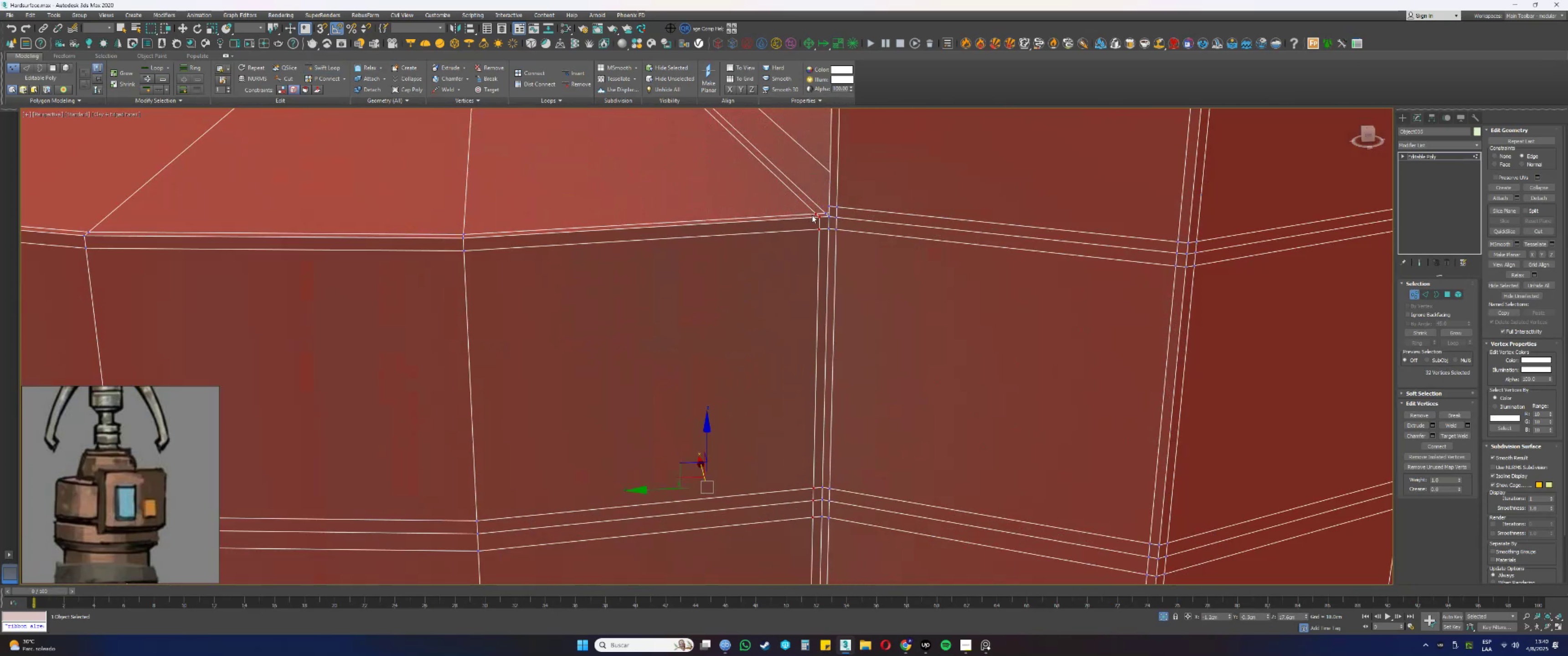 
left_click([815, 213])
 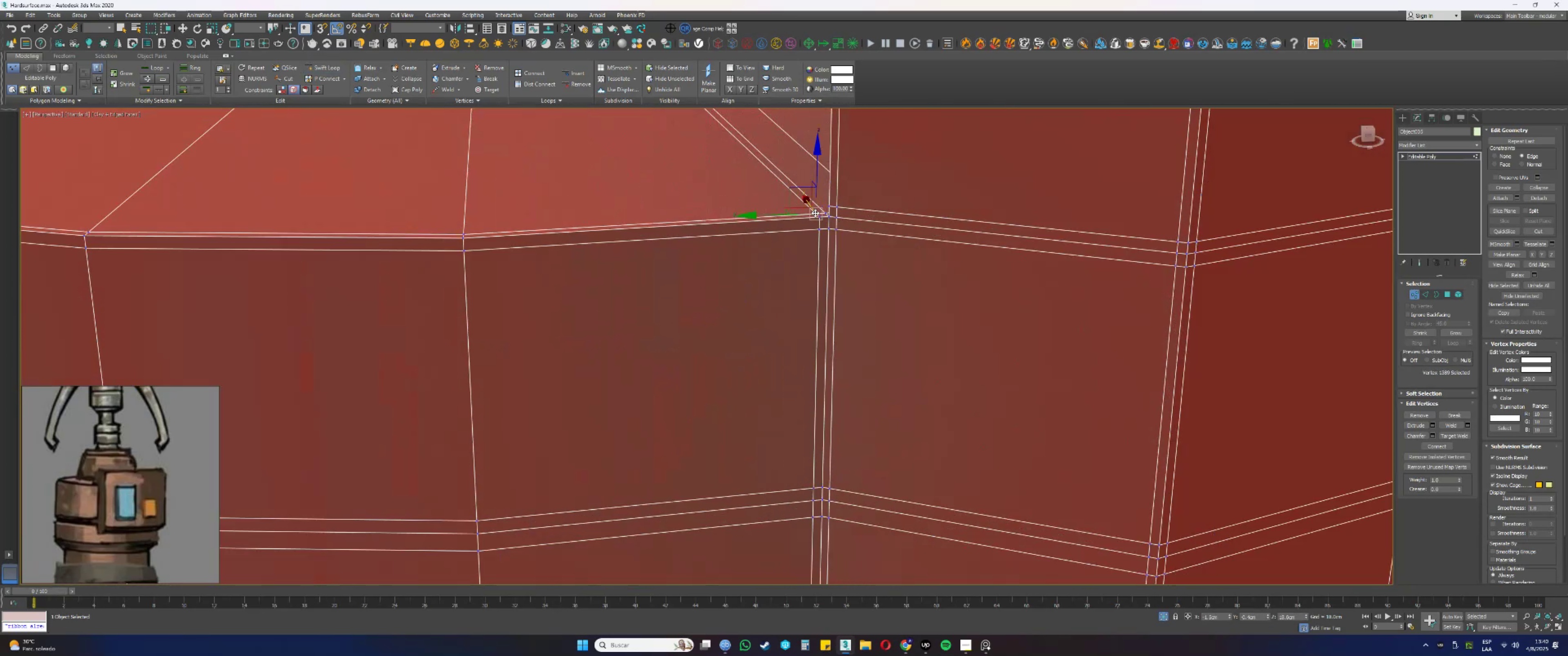 
scroll: coordinate [816, 220], scroll_direction: down, amount: 2.0
 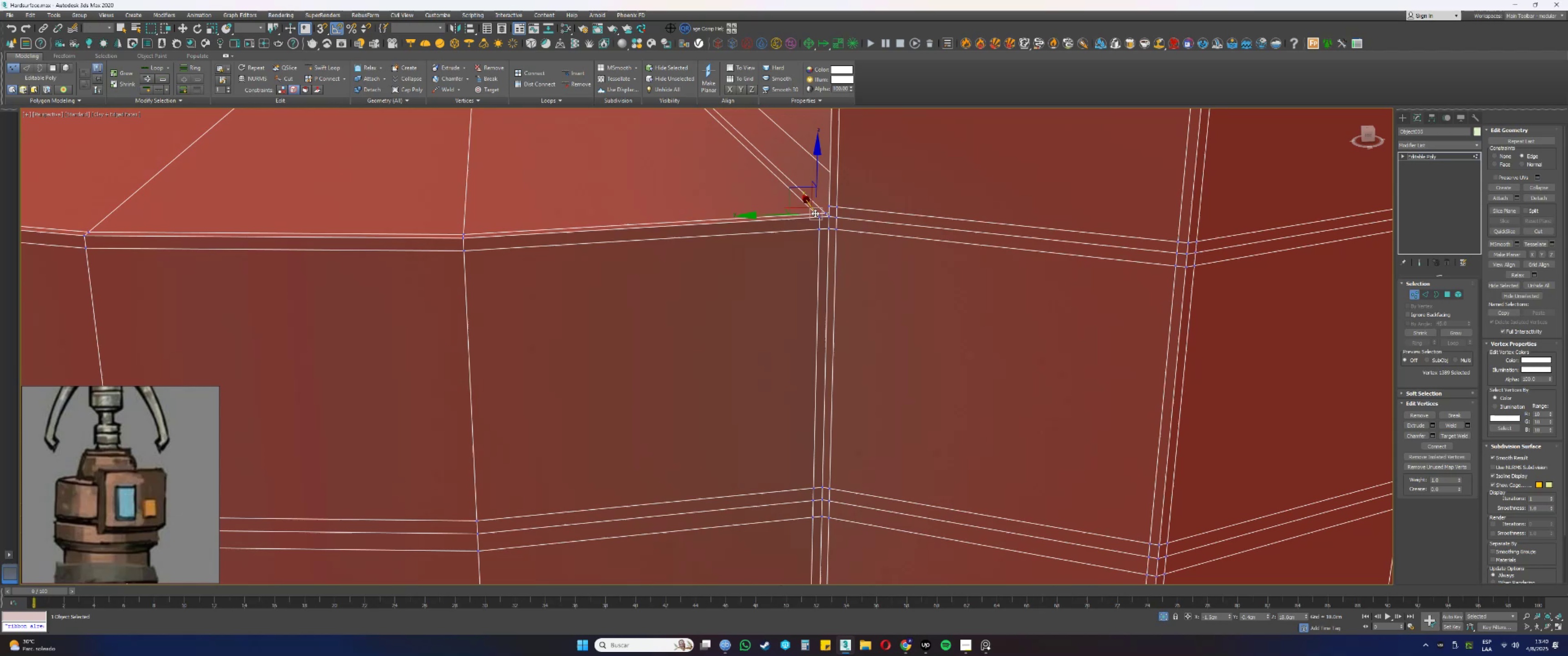 
hold_key(key=AltLeft, duration=0.66)
 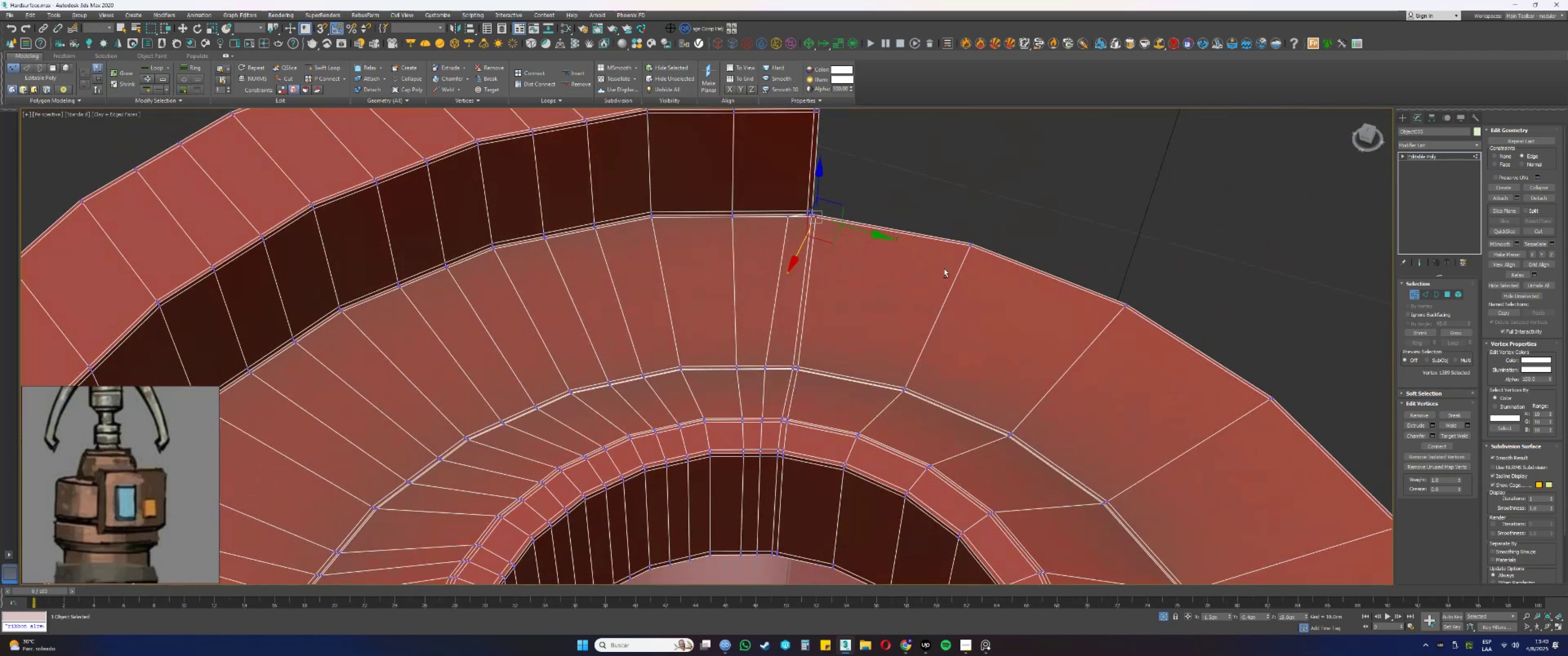 
scroll: coordinate [829, 213], scroll_direction: none, amount: 0.0
 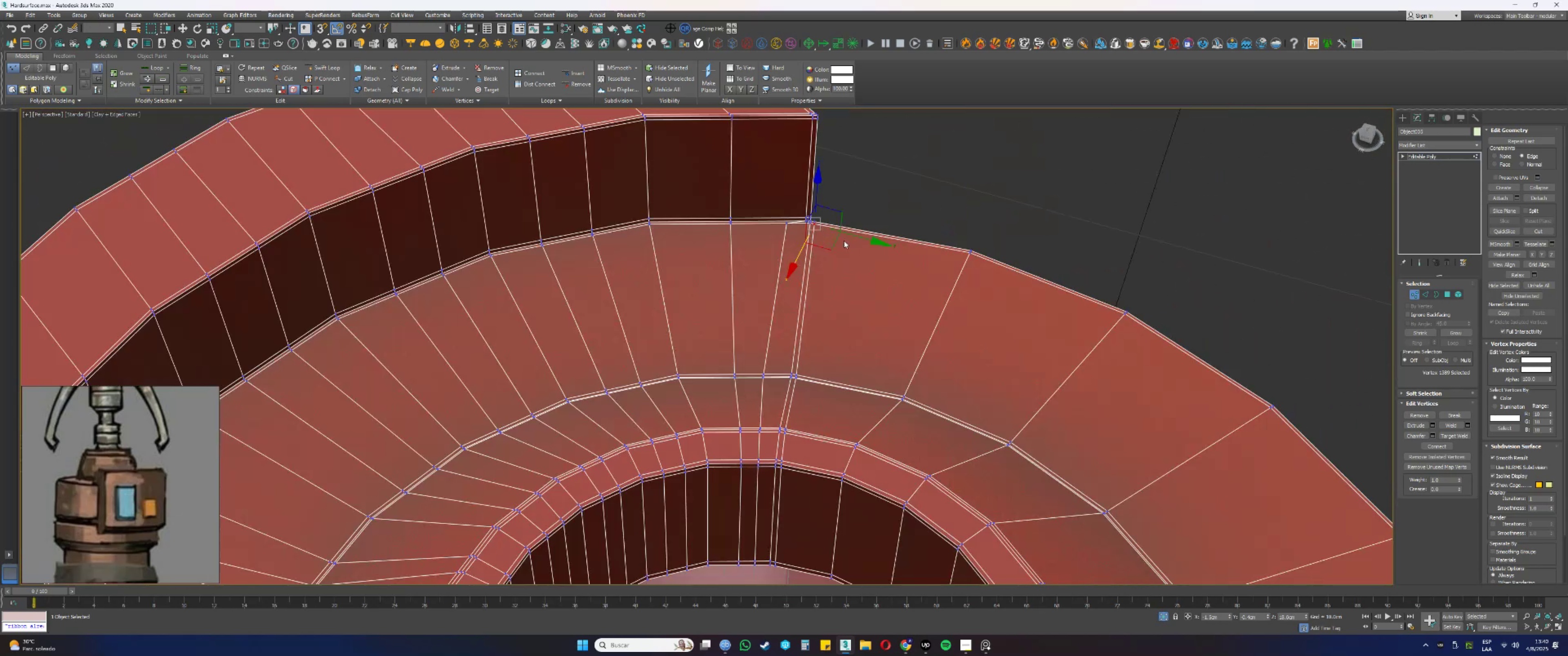 
left_click_drag(start_coordinate=[855, 237], to_coordinate=[867, 241])
 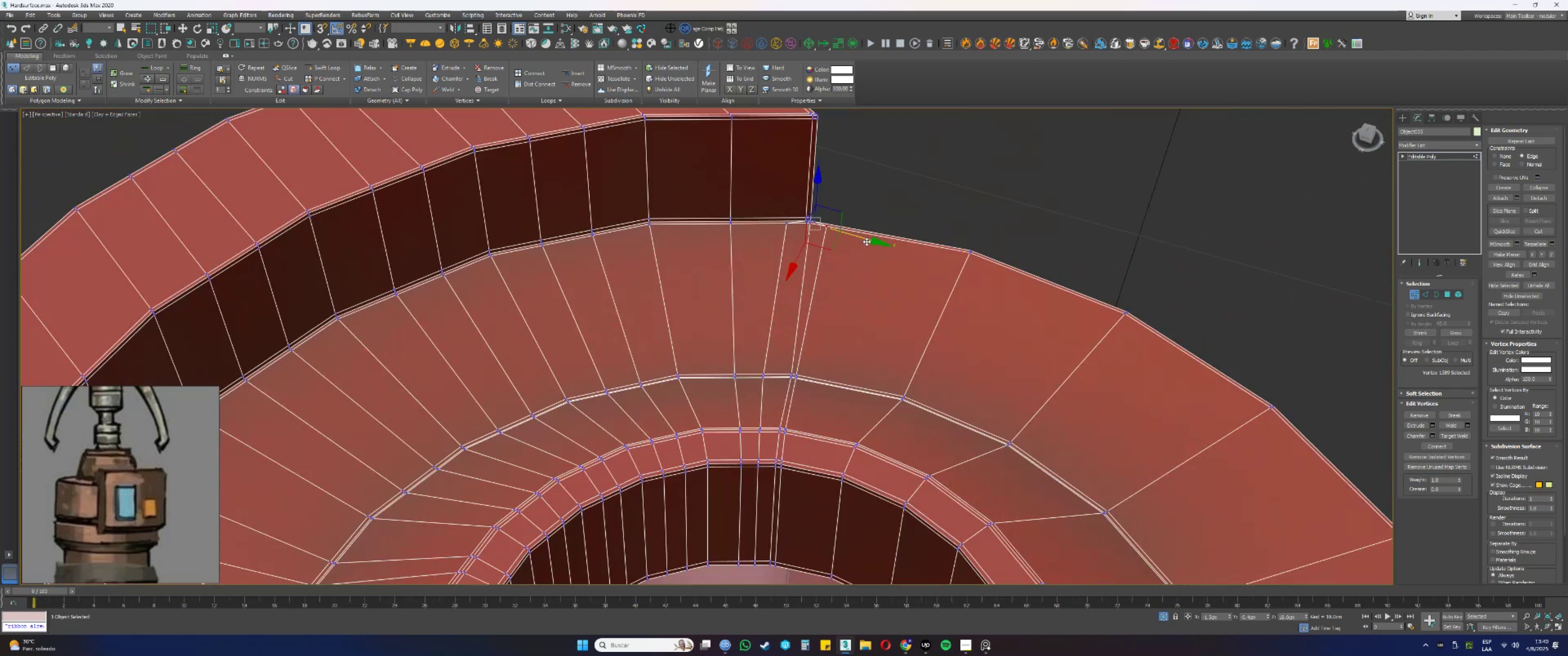 
key(Alt+AltLeft)
 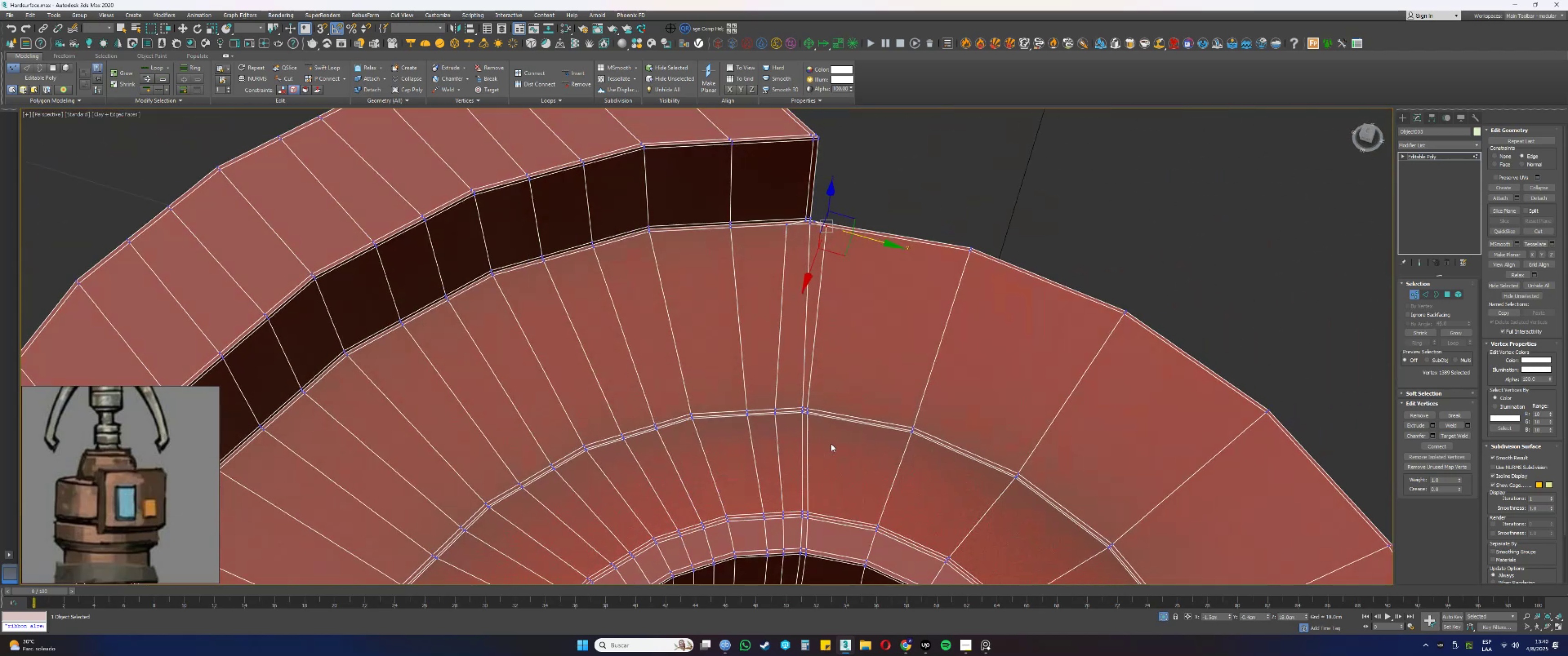 
scroll: coordinate [817, 419], scroll_direction: up, amount: 1.0
 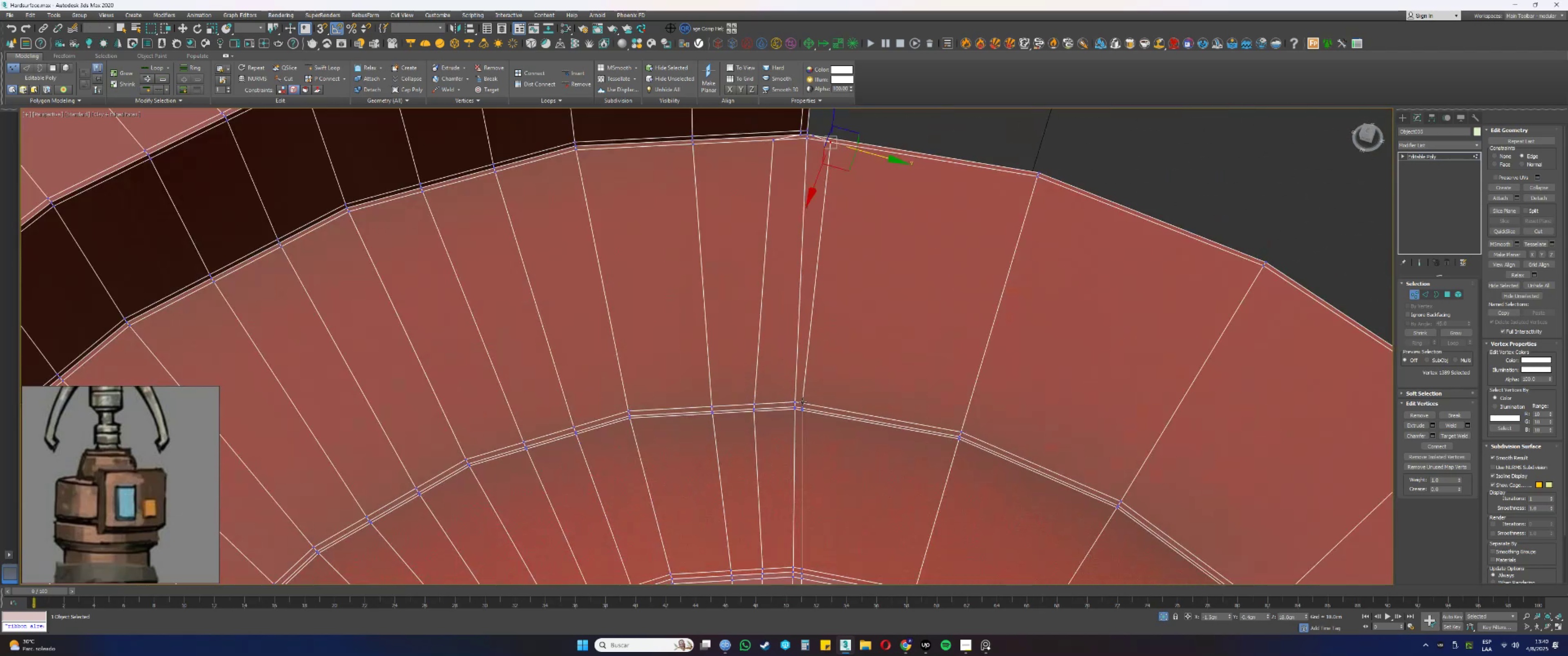 
left_click([803, 401])
 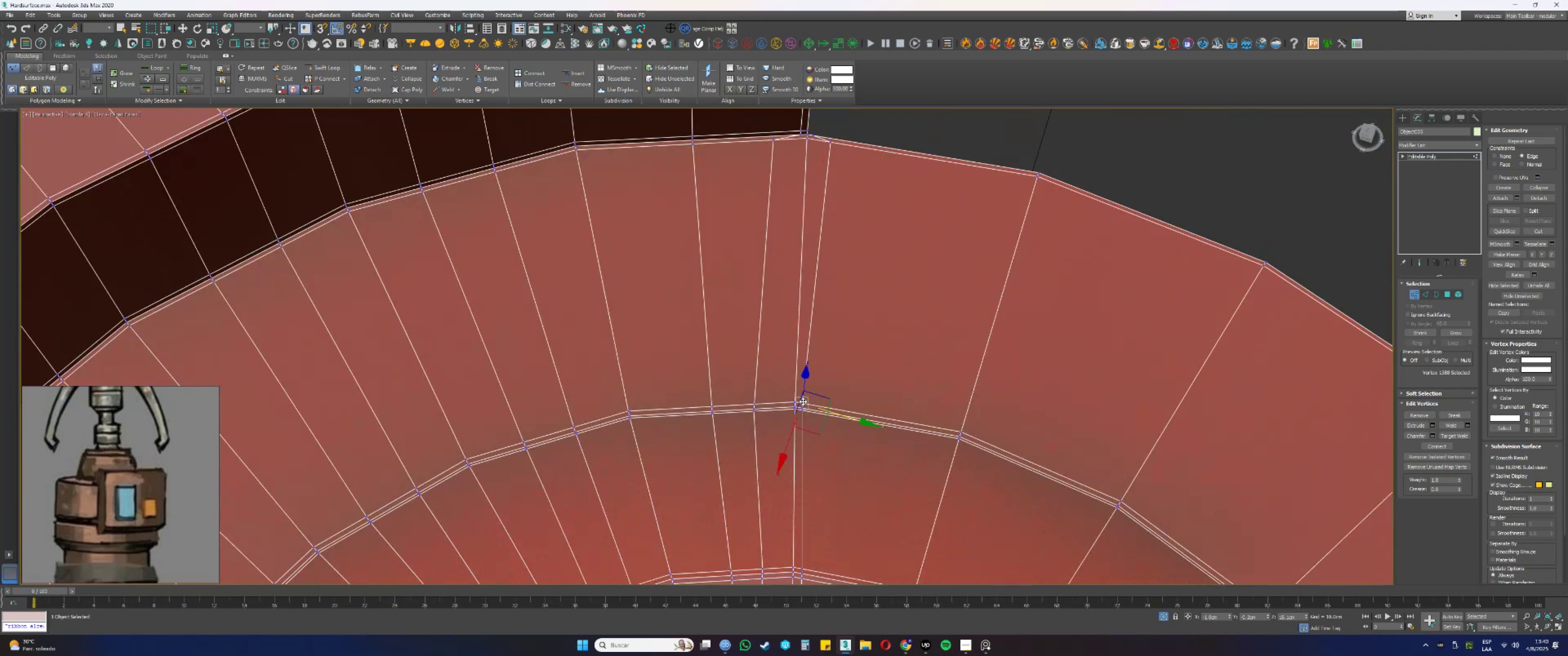 
hold_key(key=ControlLeft, duration=0.67)
double_click([802, 405])
 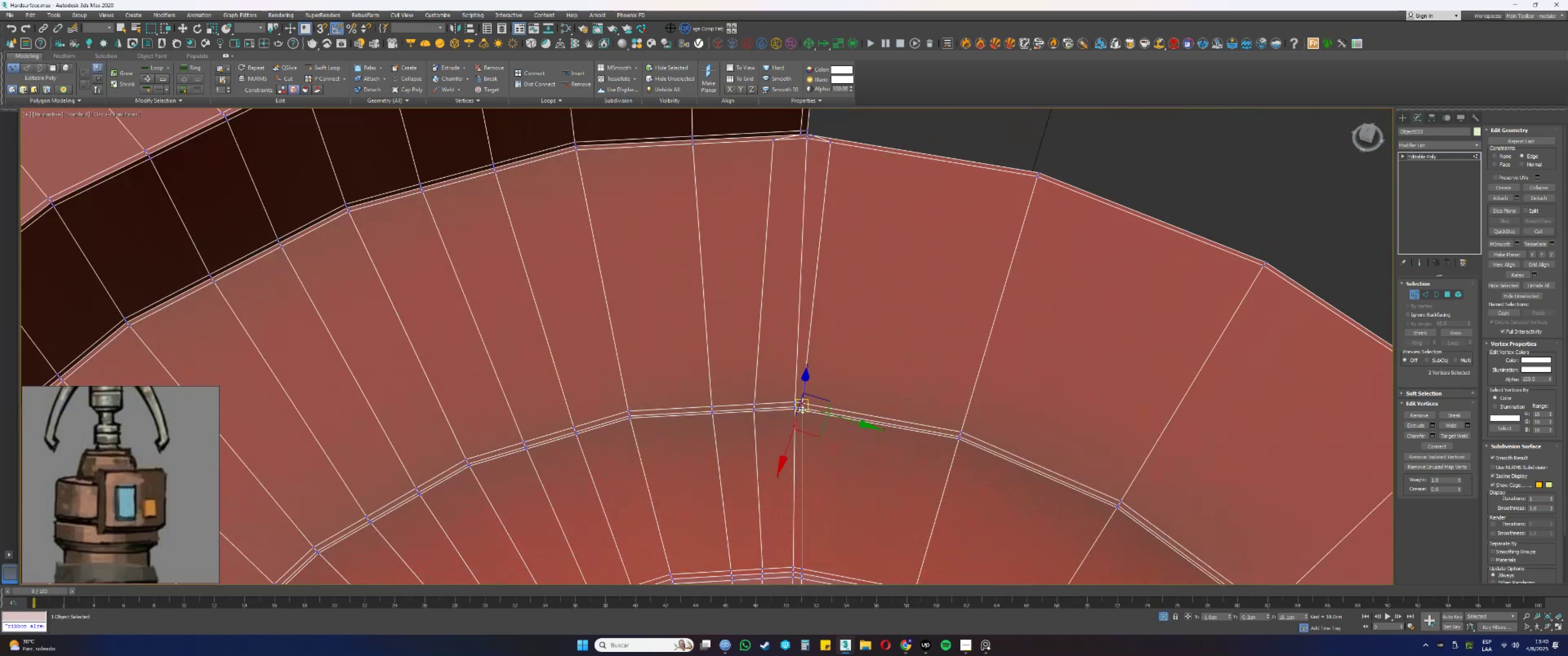 
triple_click([802, 410])
 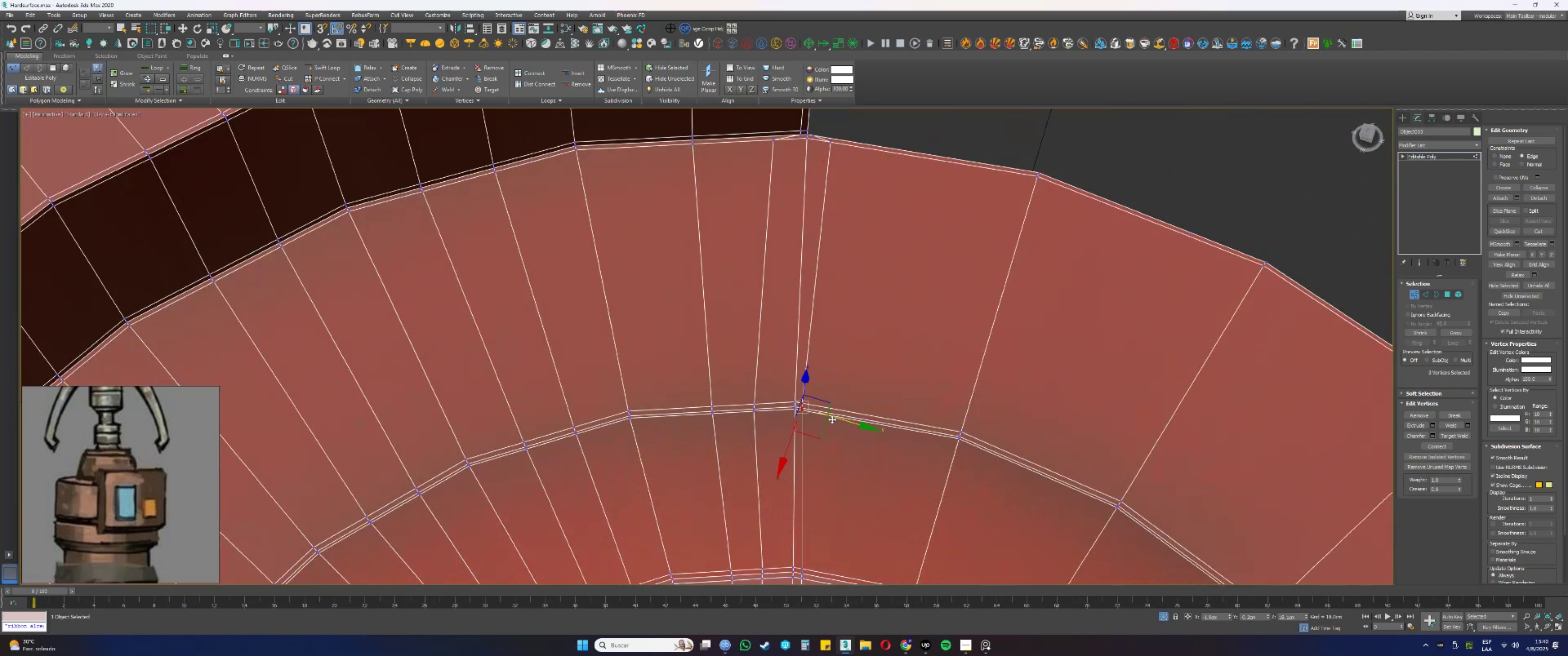 
left_click_drag(start_coordinate=[842, 419], to_coordinate=[914, 436])
 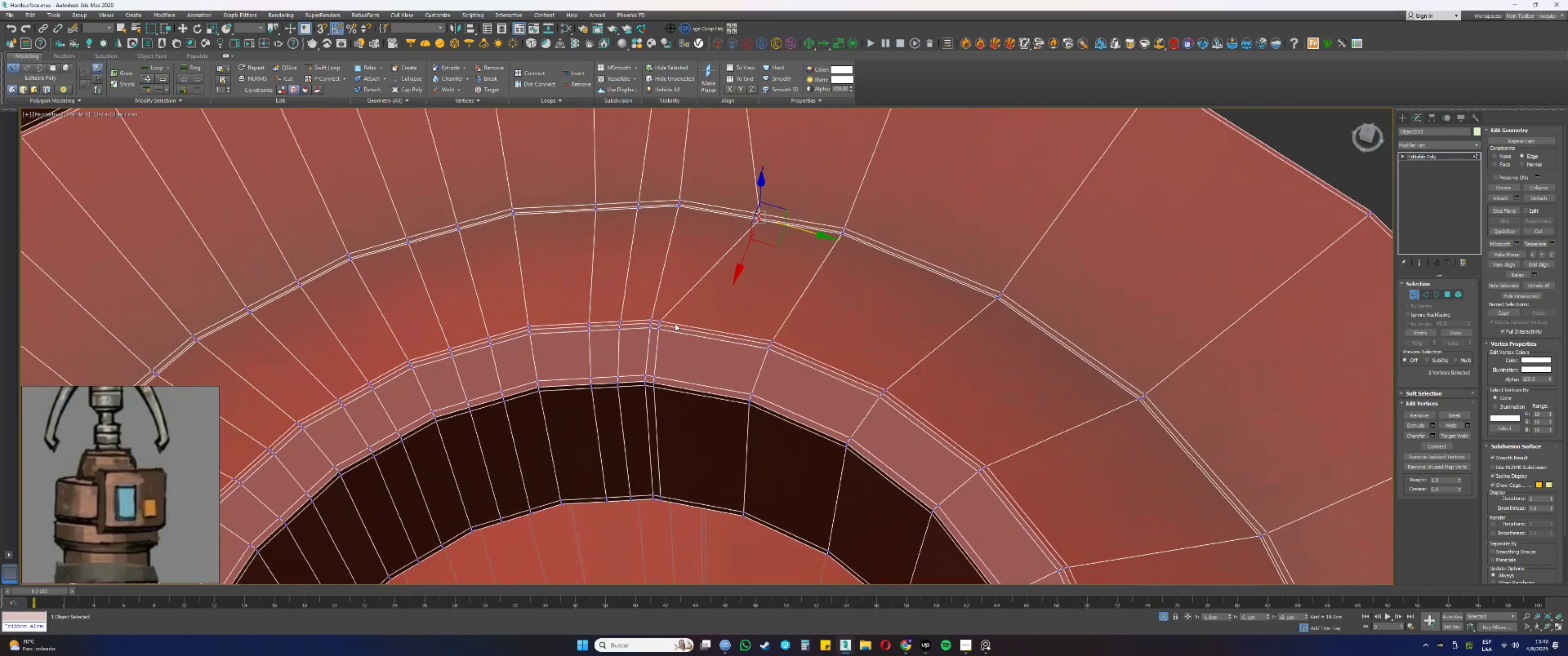 
left_click([660, 319])
 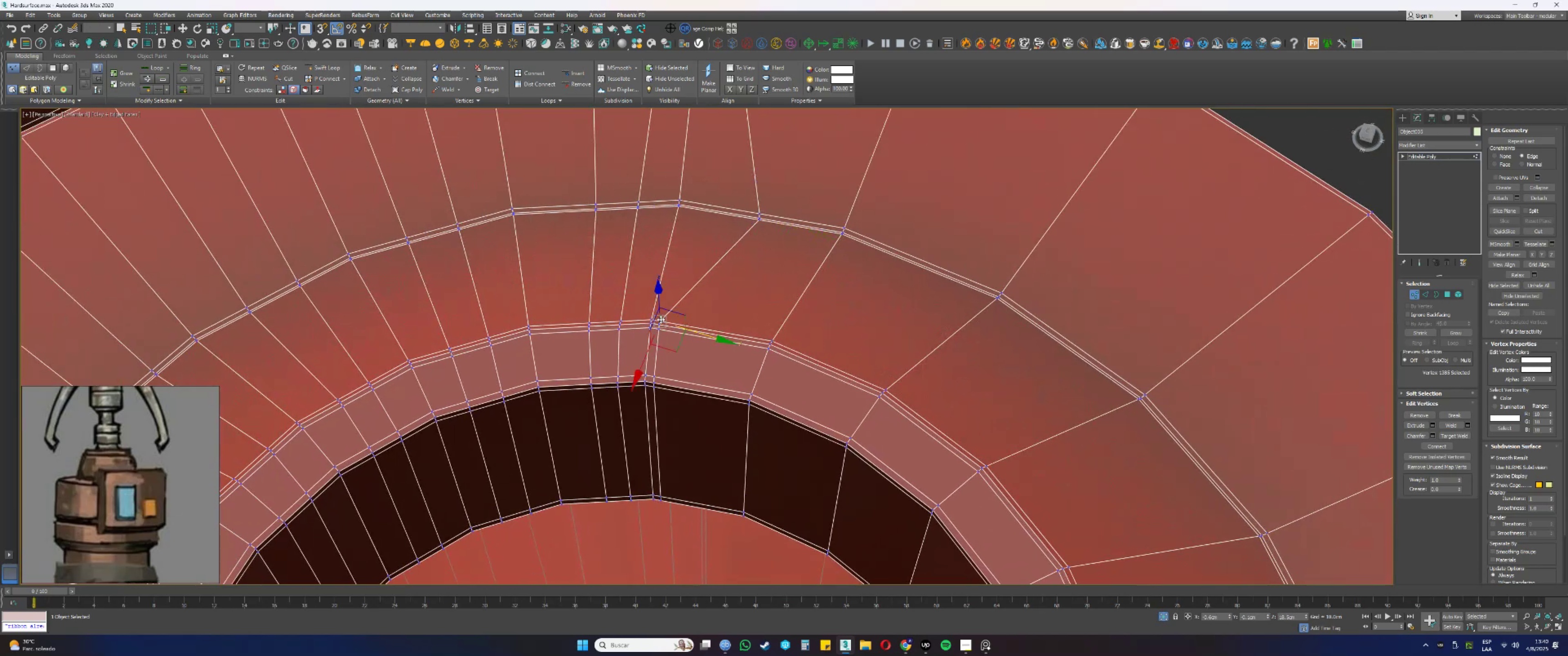 
hold_key(key=ControlLeft, duration=0.59)
triple_click([659, 328])
 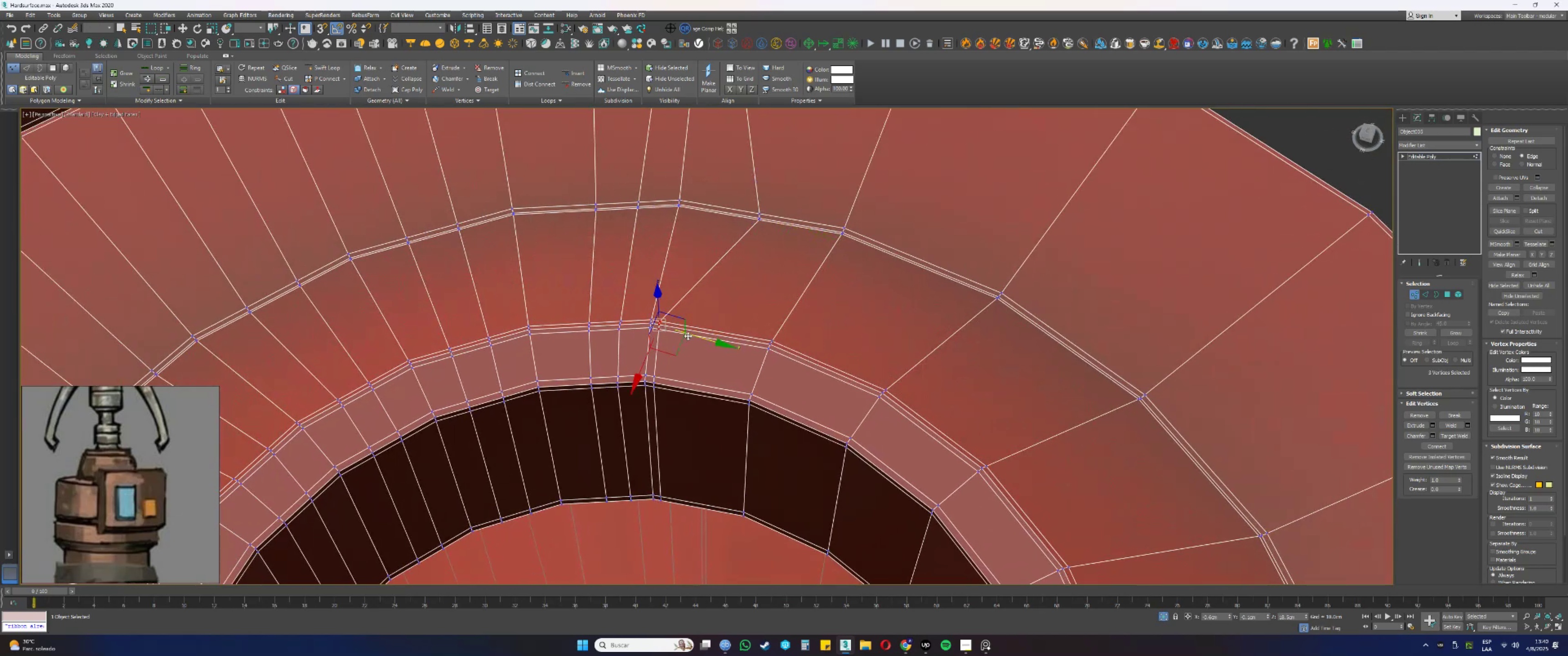 
left_click_drag(start_coordinate=[697, 337], to_coordinate=[745, 352])
 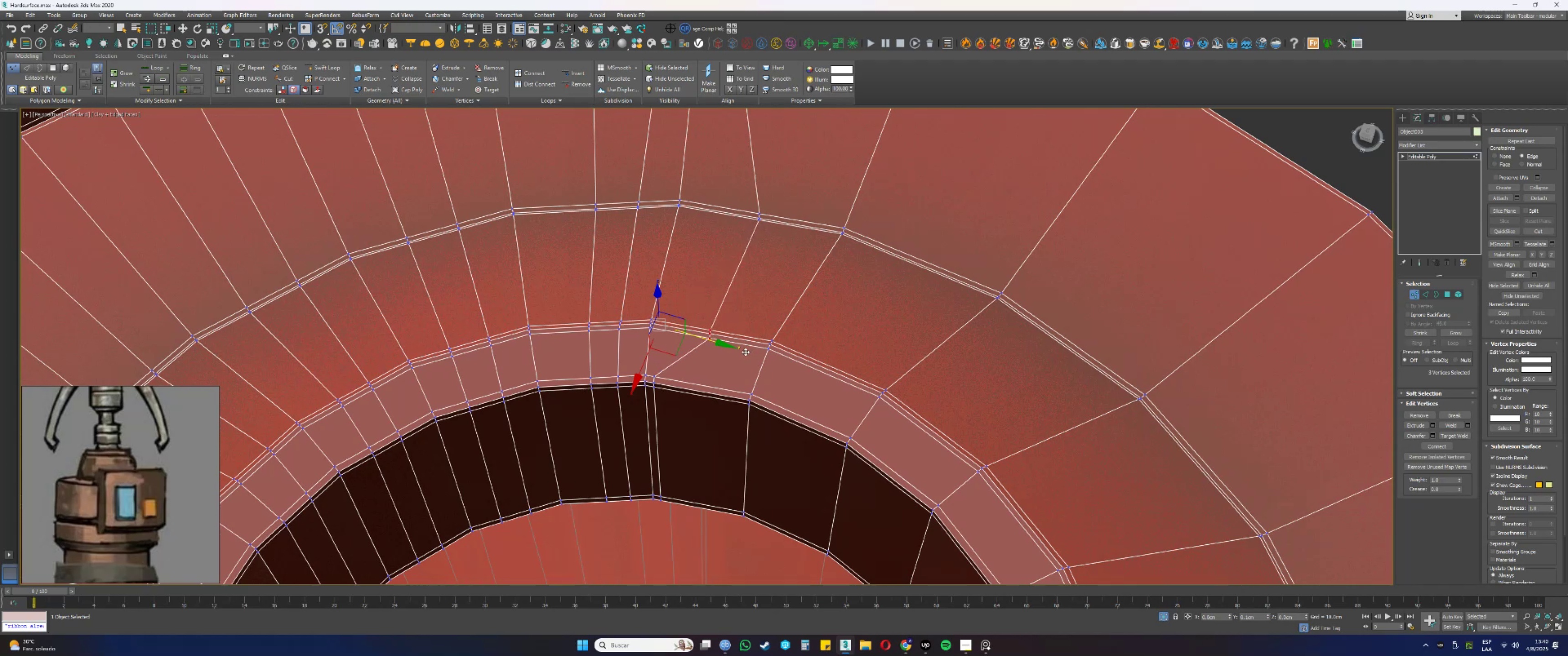 
hold_key(key=AltLeft, duration=0.35)
 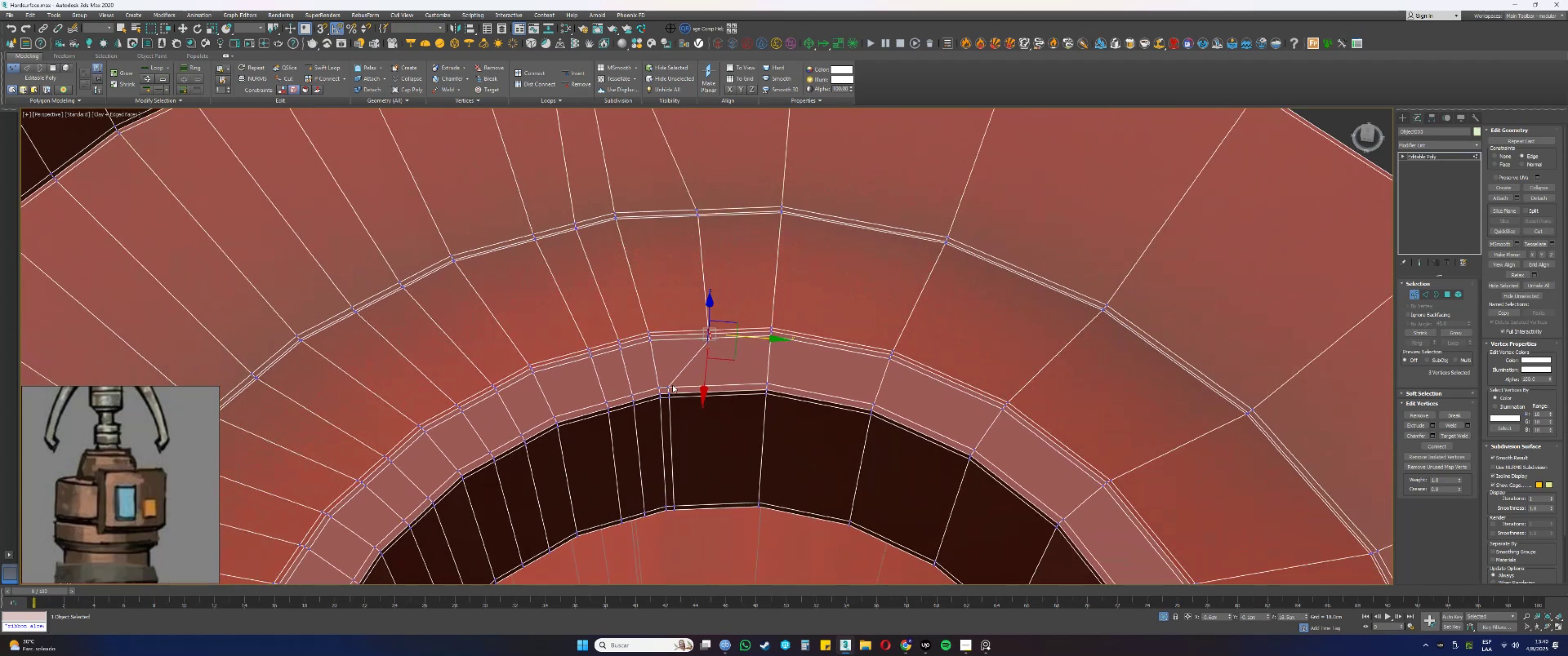 
left_click([667, 386])
 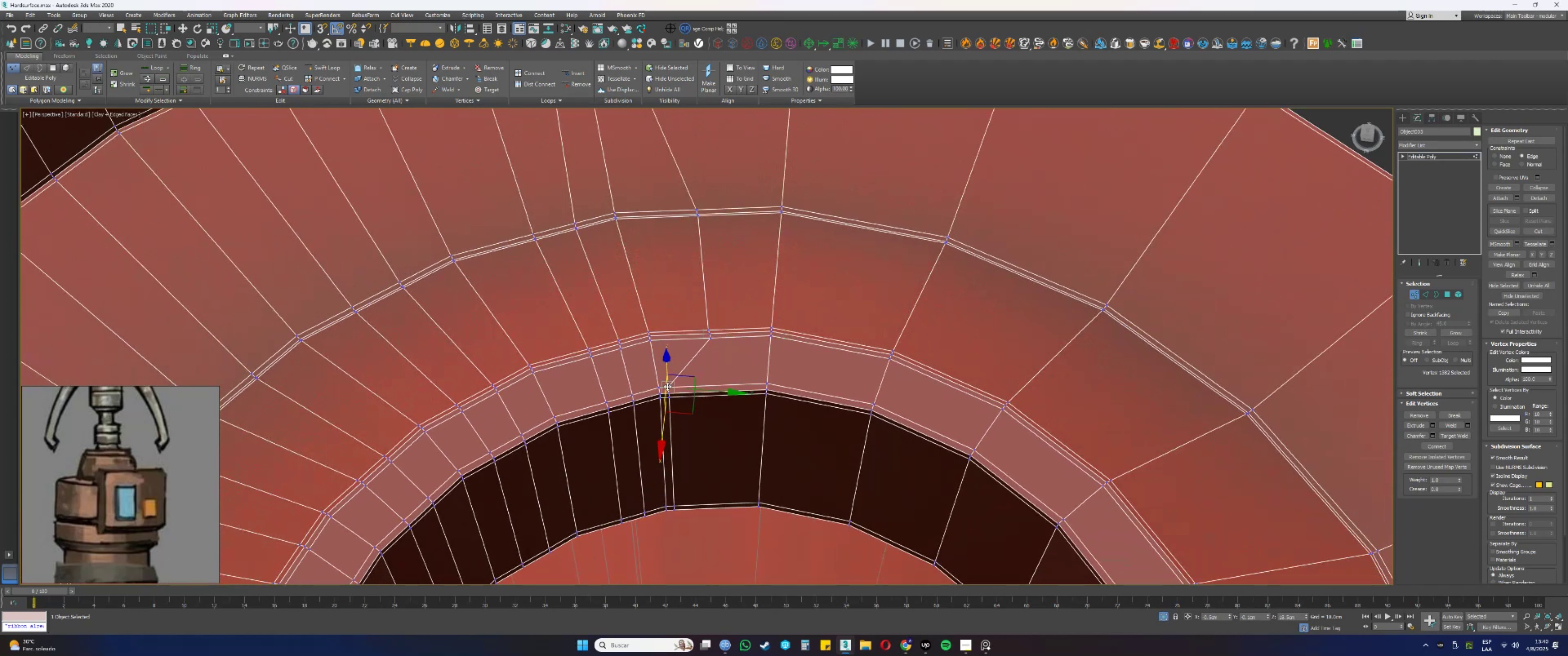 
hold_key(key=ControlLeft, duration=0.55)
double_click([670, 392])
 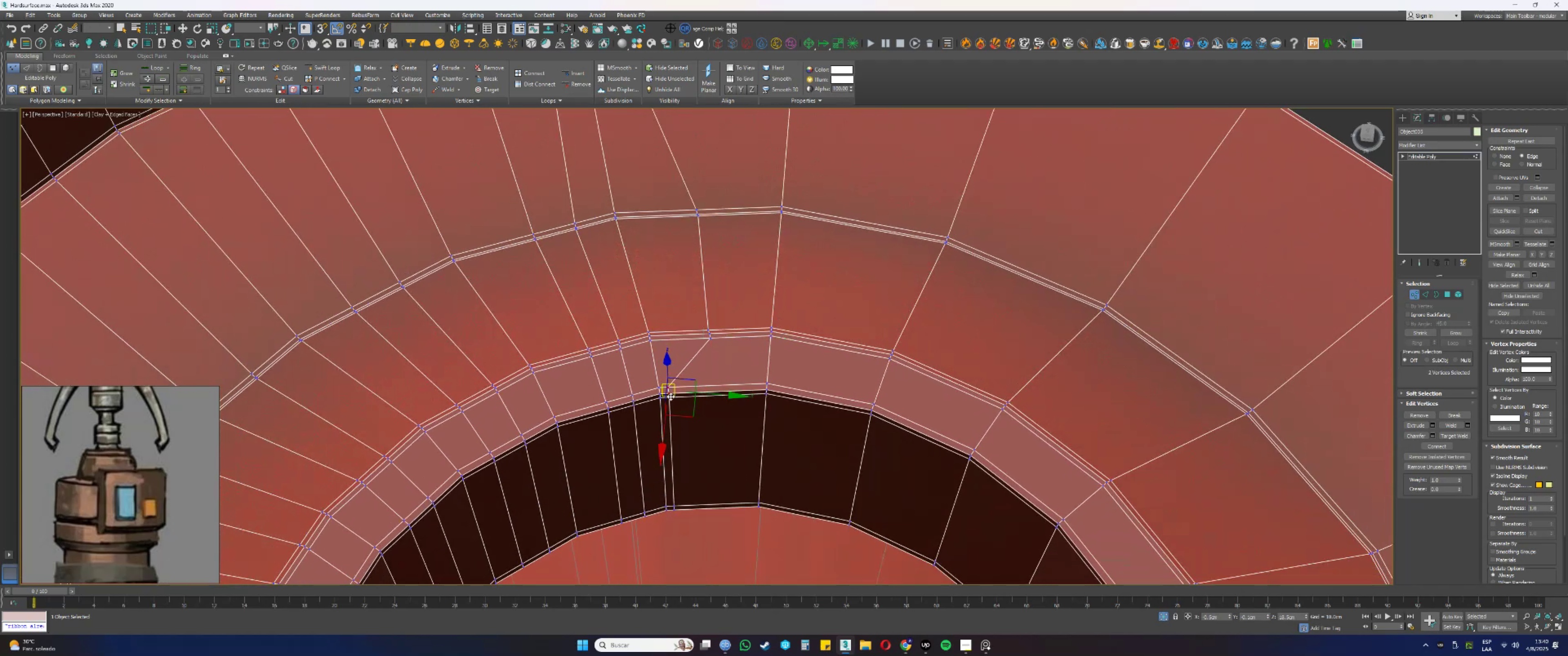 
triple_click([671, 399])
 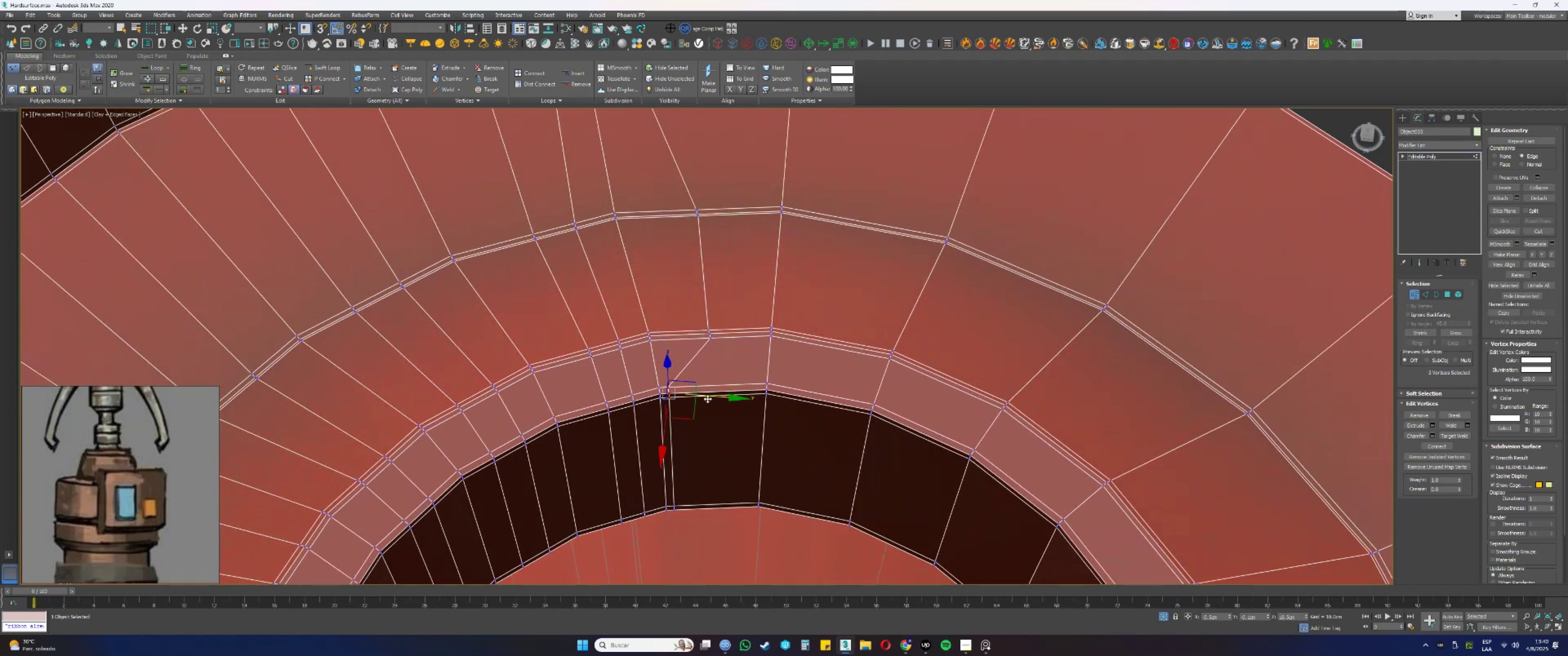 
left_click_drag(start_coordinate=[714, 397], to_coordinate=[757, 400])
 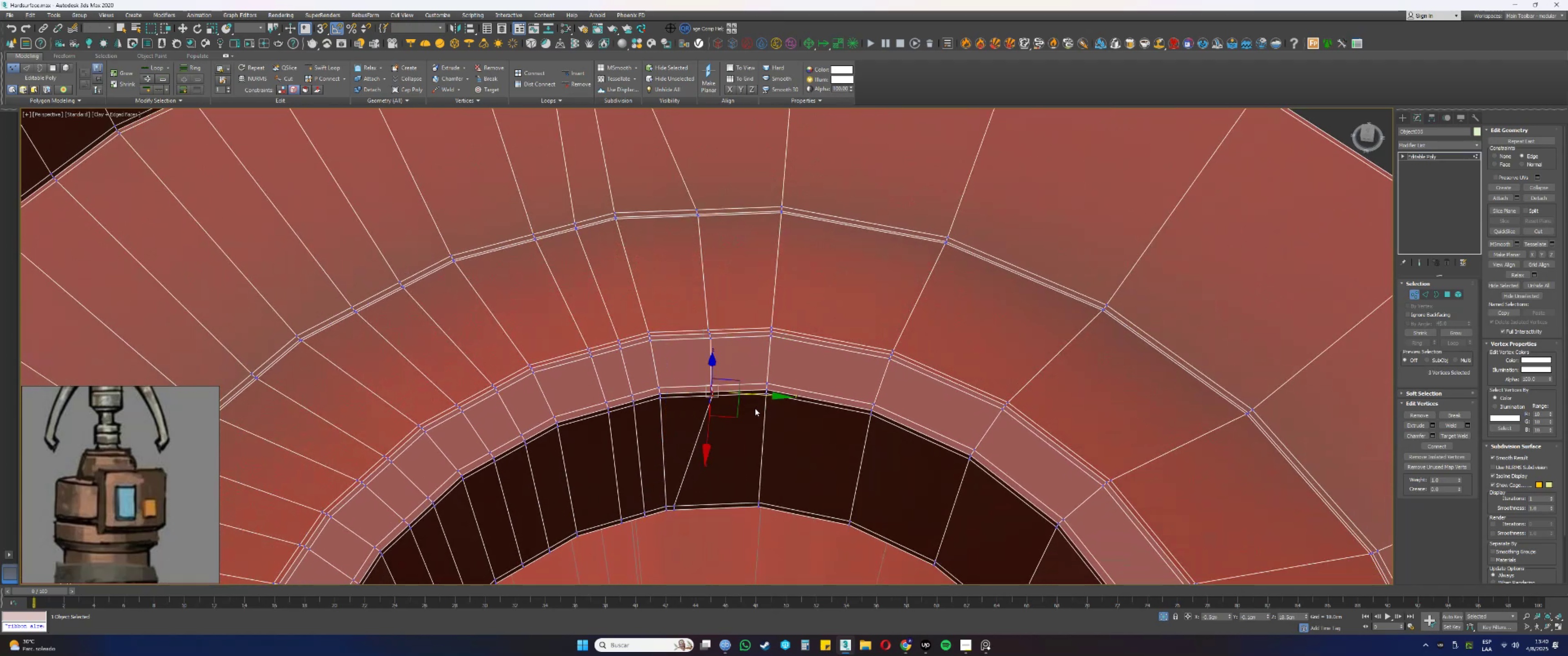 
key(F3)
 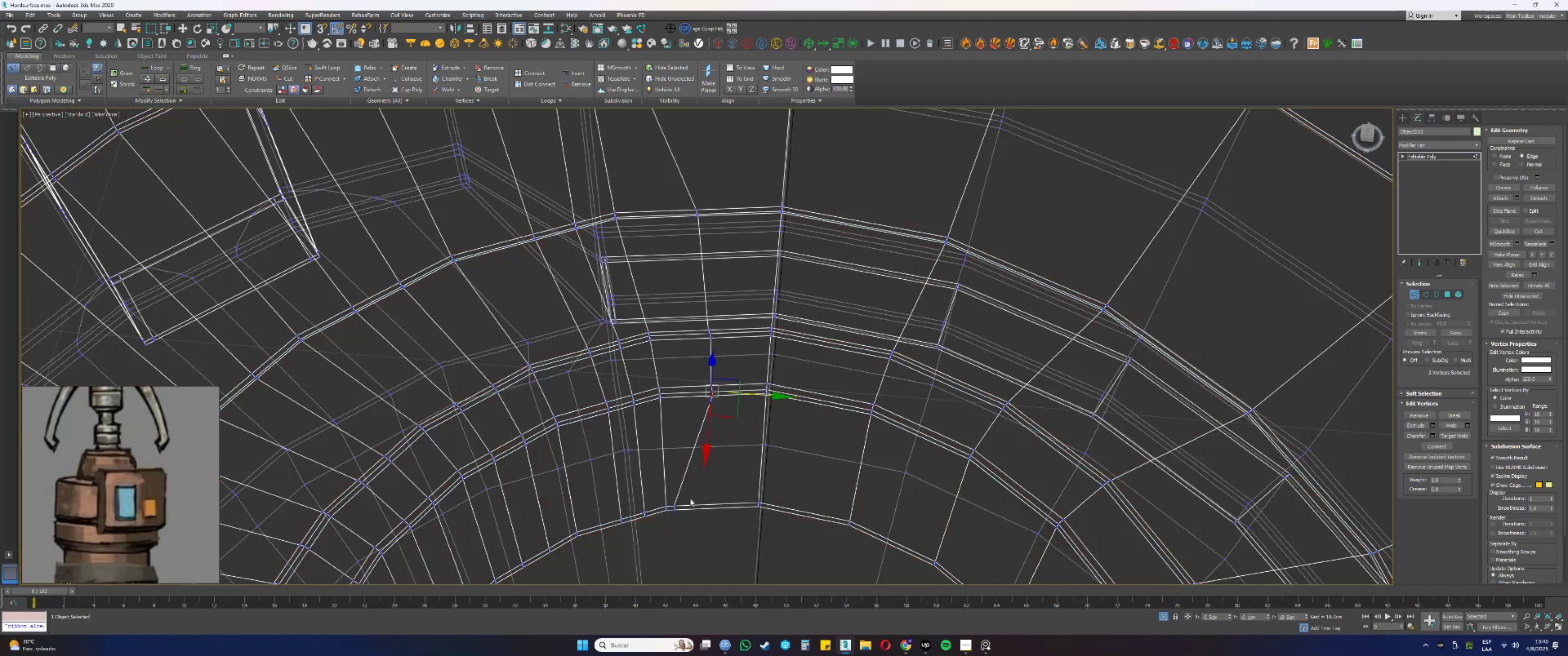 
left_click_drag(start_coordinate=[679, 523], to_coordinate=[675, 499])
 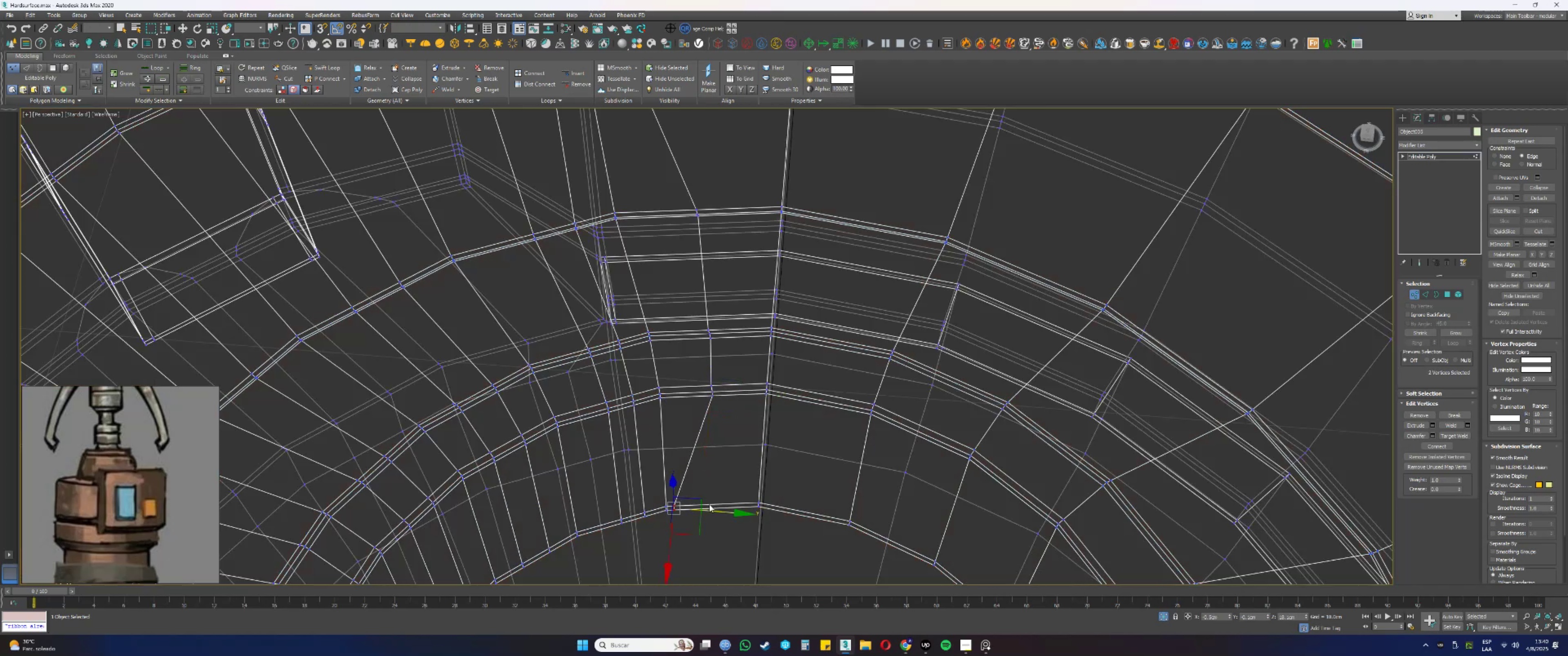 
key(F3)
 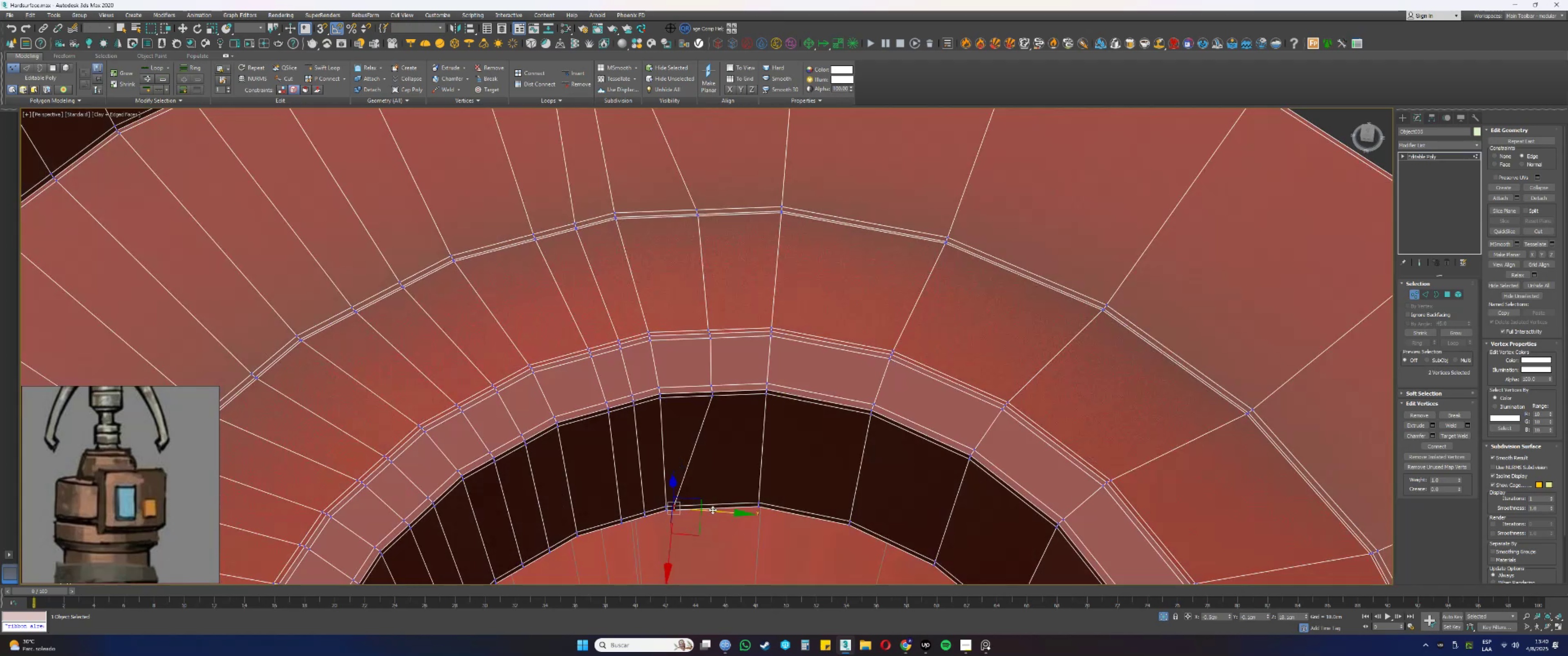 
left_click_drag(start_coordinate=[712, 510], to_coordinate=[751, 505])
 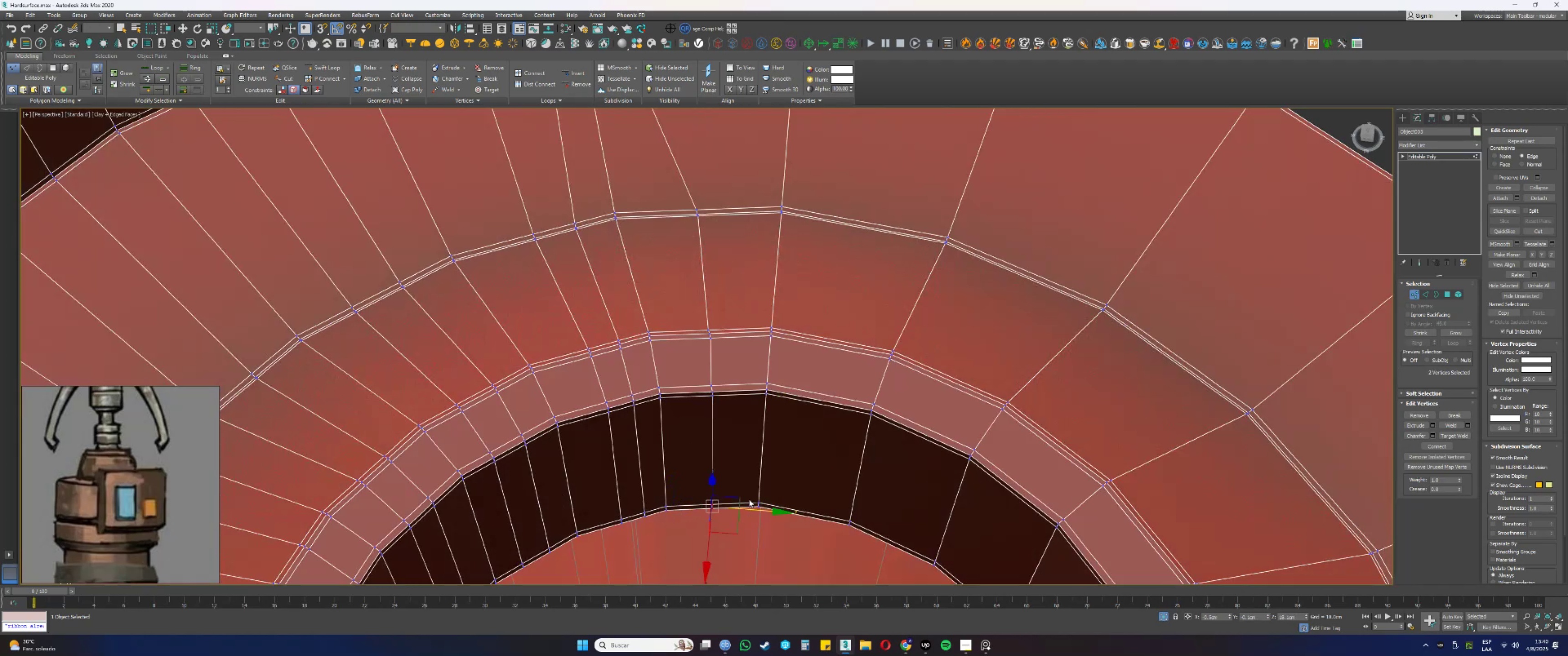 
scroll: coordinate [738, 414], scroll_direction: down, amount: 2.0
 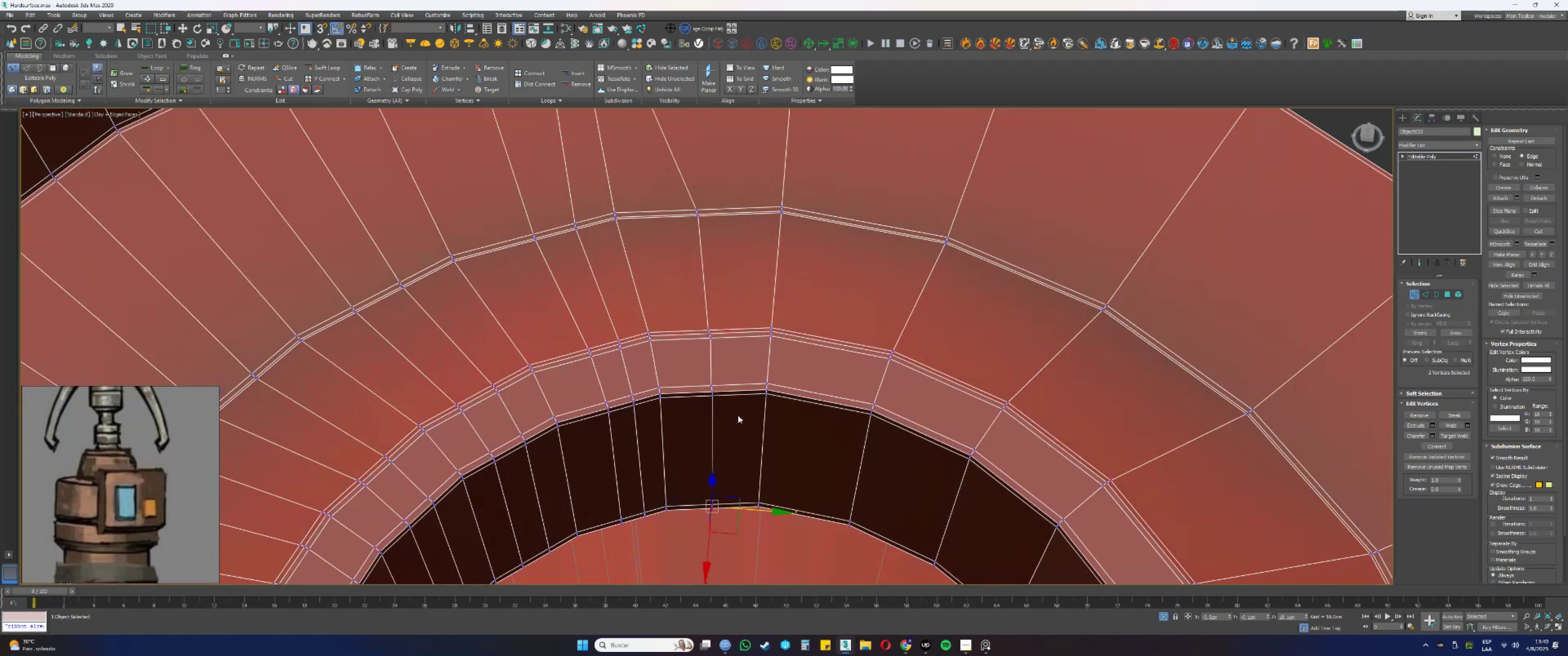 
hold_key(key=AltLeft, duration=1.48)
 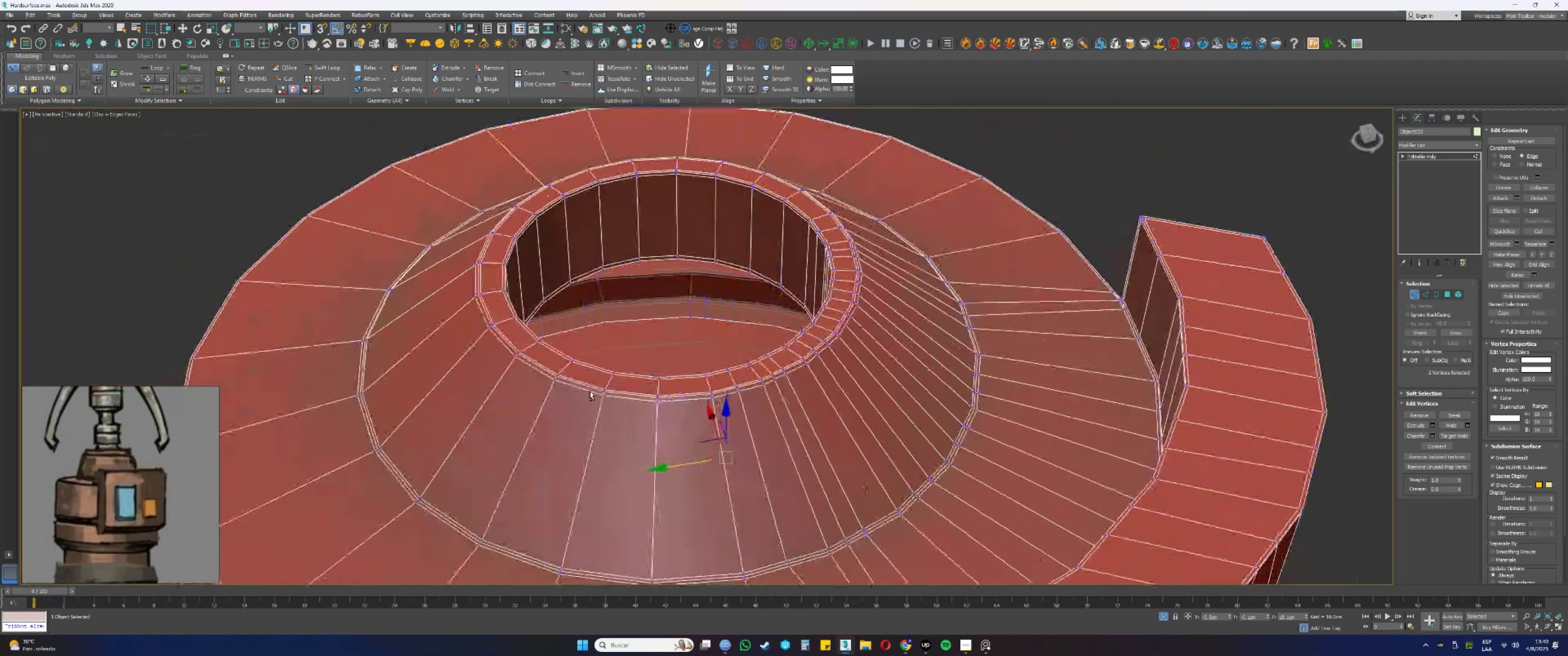 
scroll: coordinate [691, 392], scroll_direction: down, amount: 1.0
 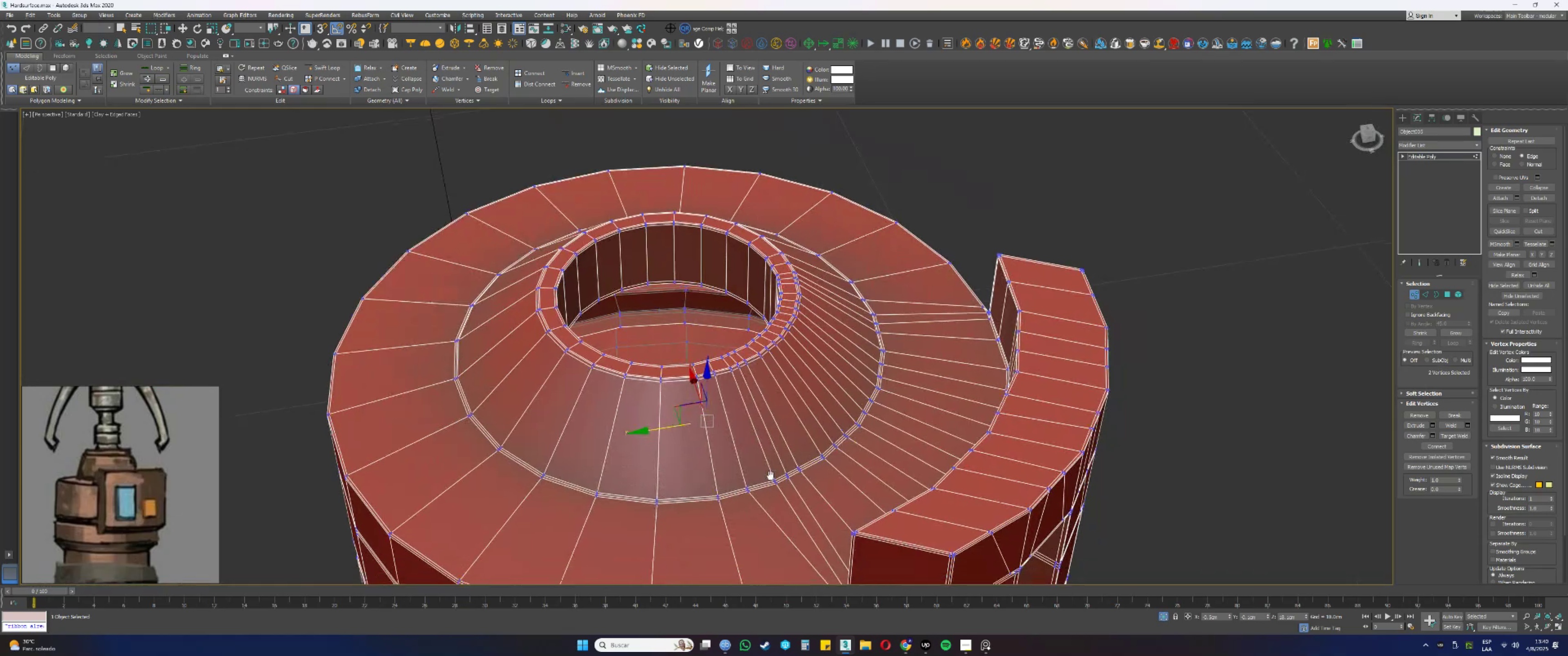 
hold_key(key=AltLeft, duration=0.45)
 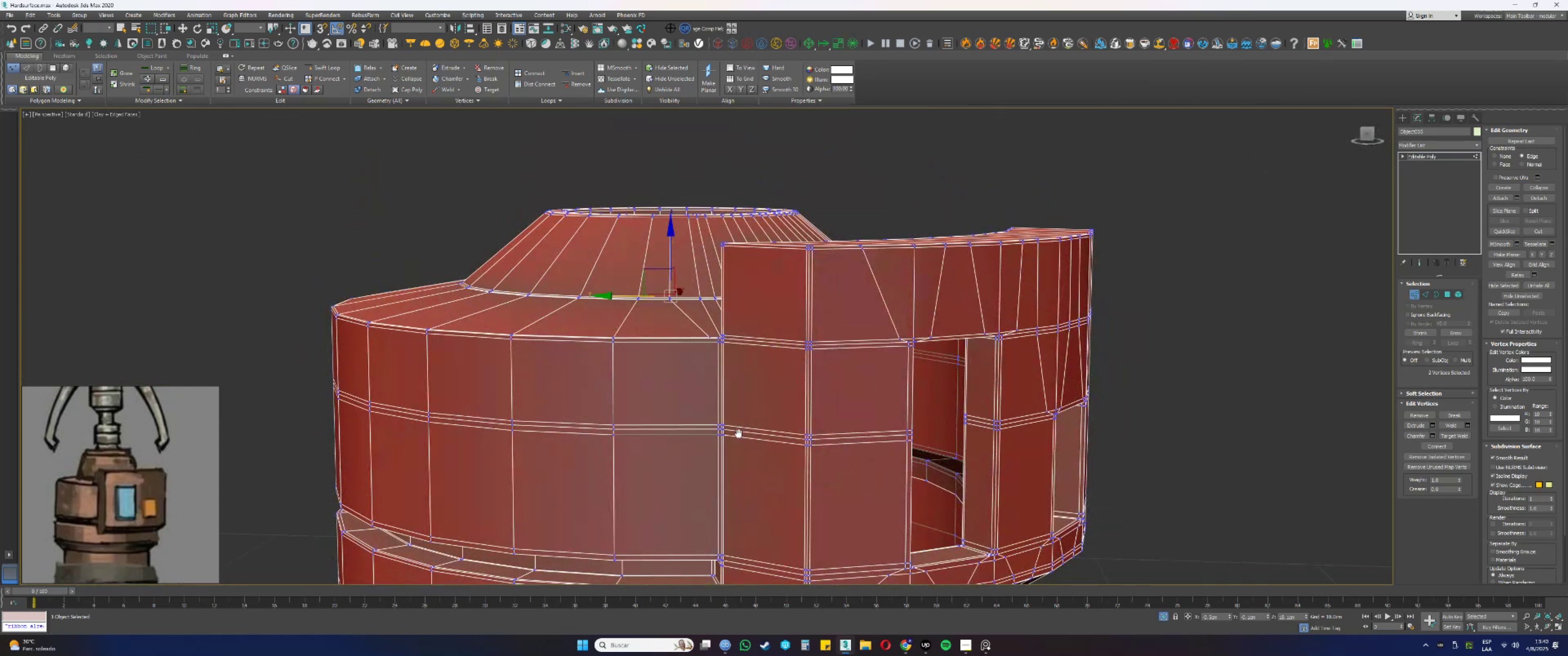 
key(Alt+AltLeft)
 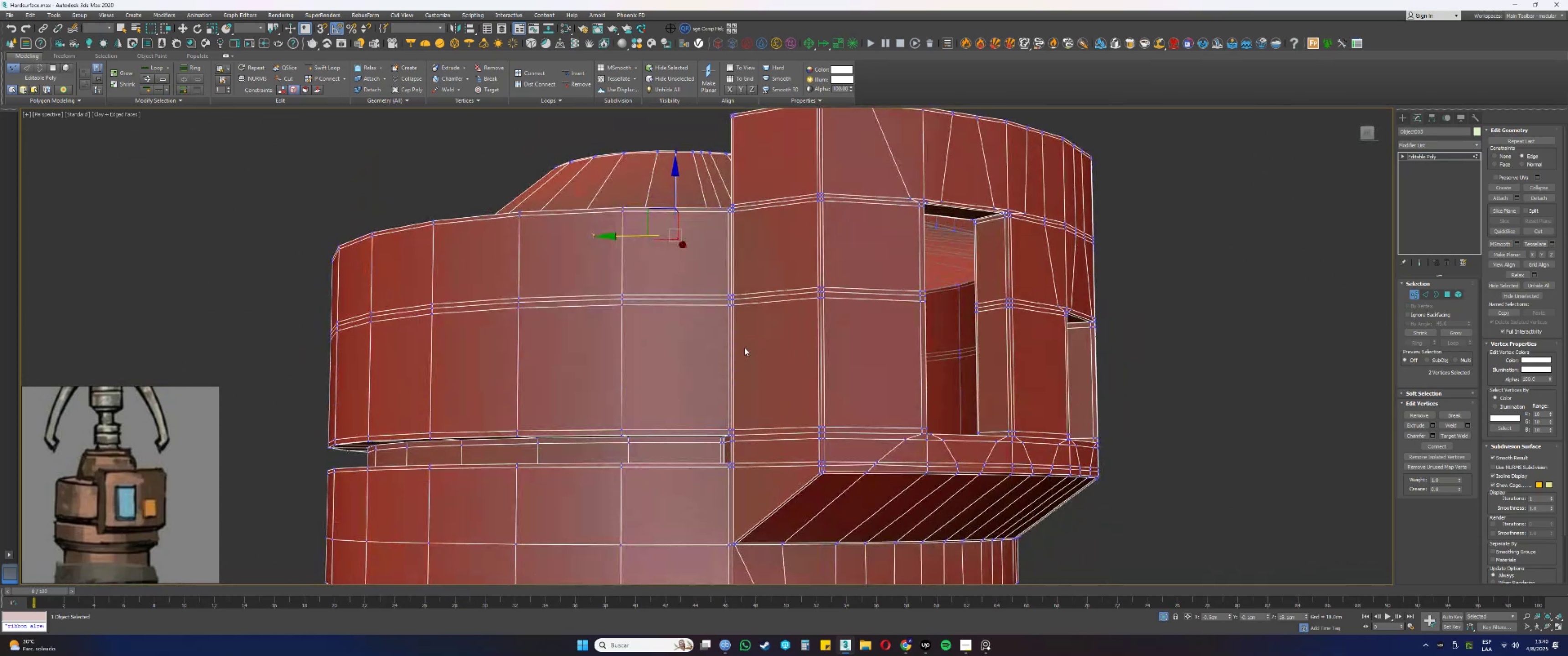 
hold_key(key=AltLeft, duration=0.8)
 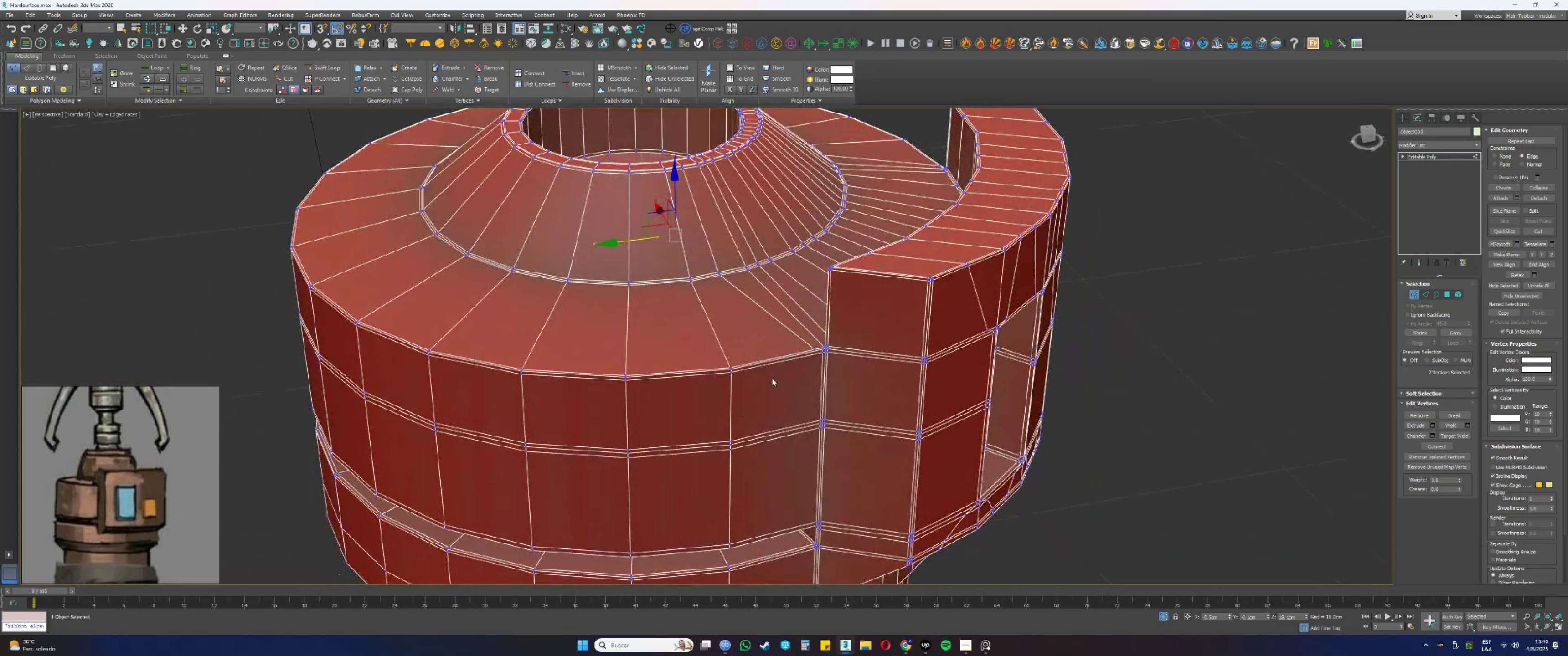 
hold_key(key=AltLeft, duration=0.4)
 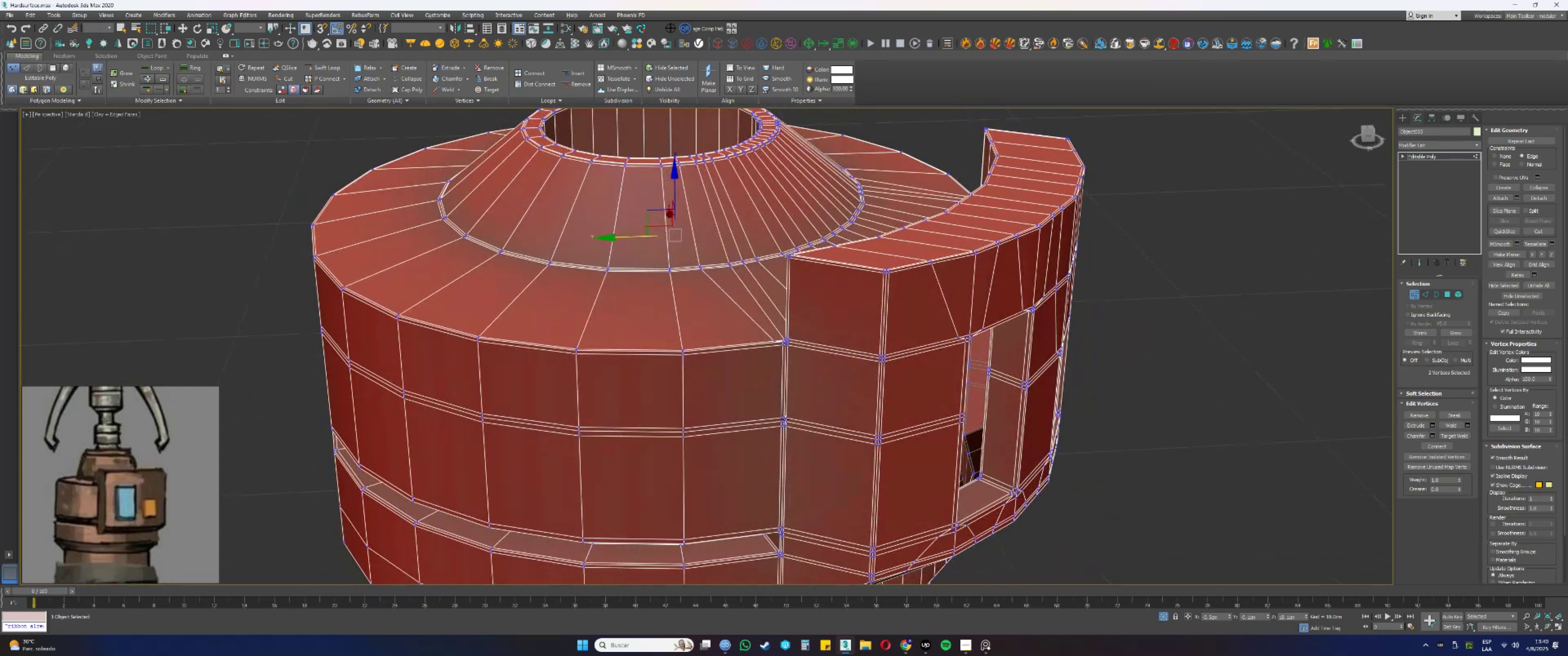 
hold_key(key=AltLeft, duration=0.44)
 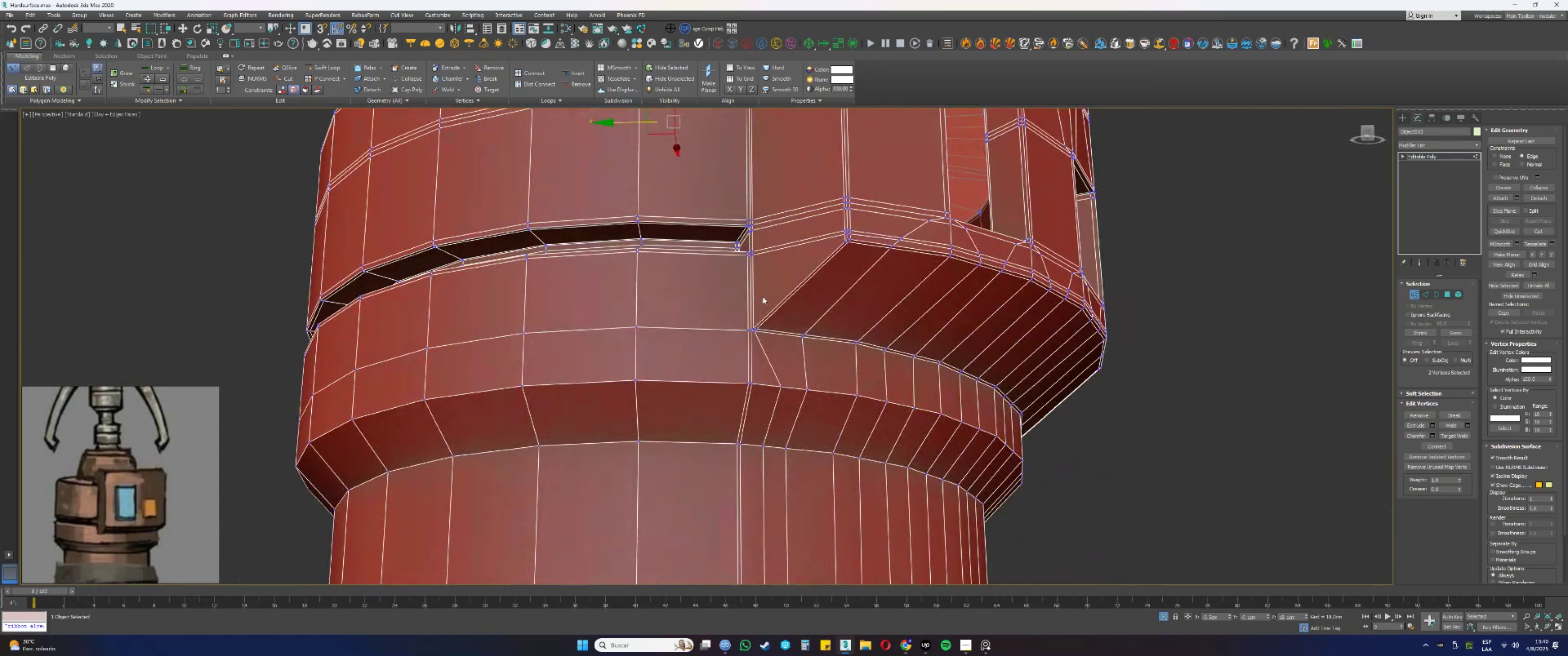 
scroll: coordinate [753, 319], scroll_direction: up, amount: 2.0
 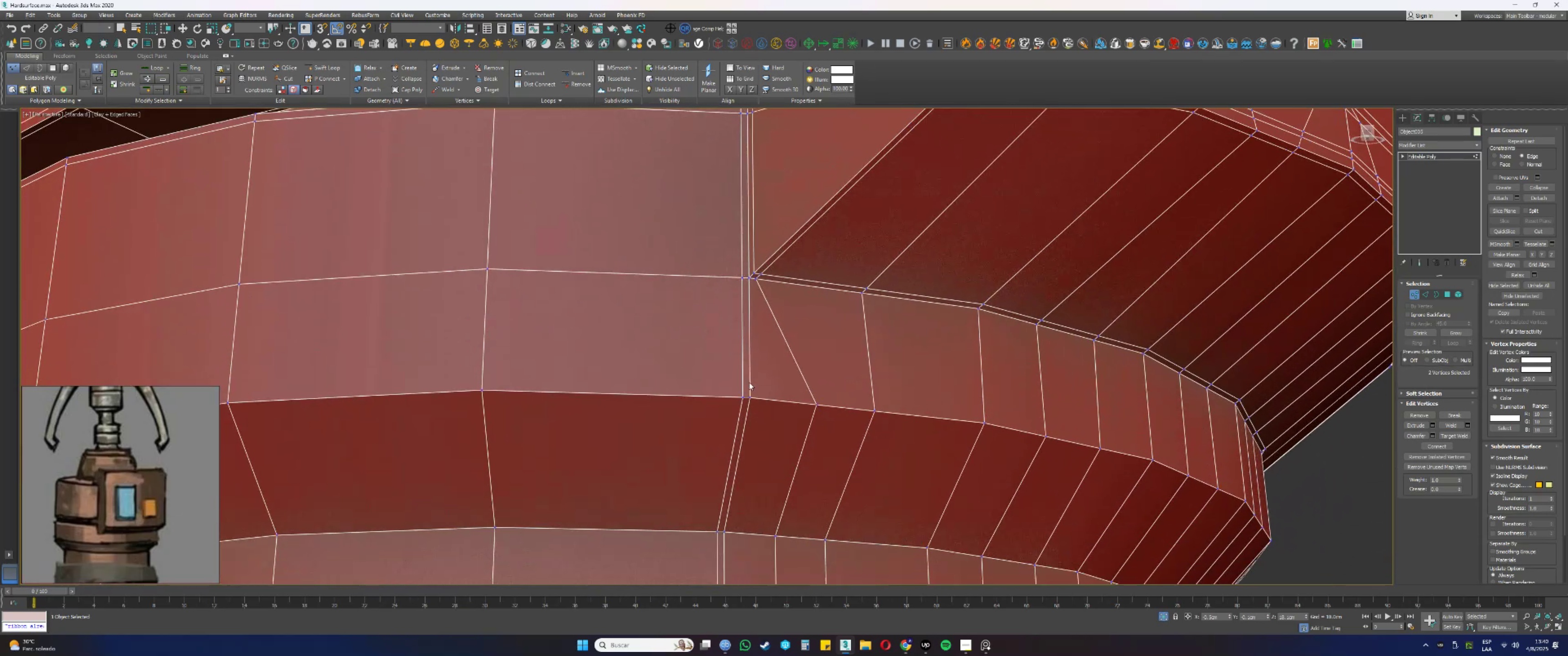 
left_click([743, 396])
 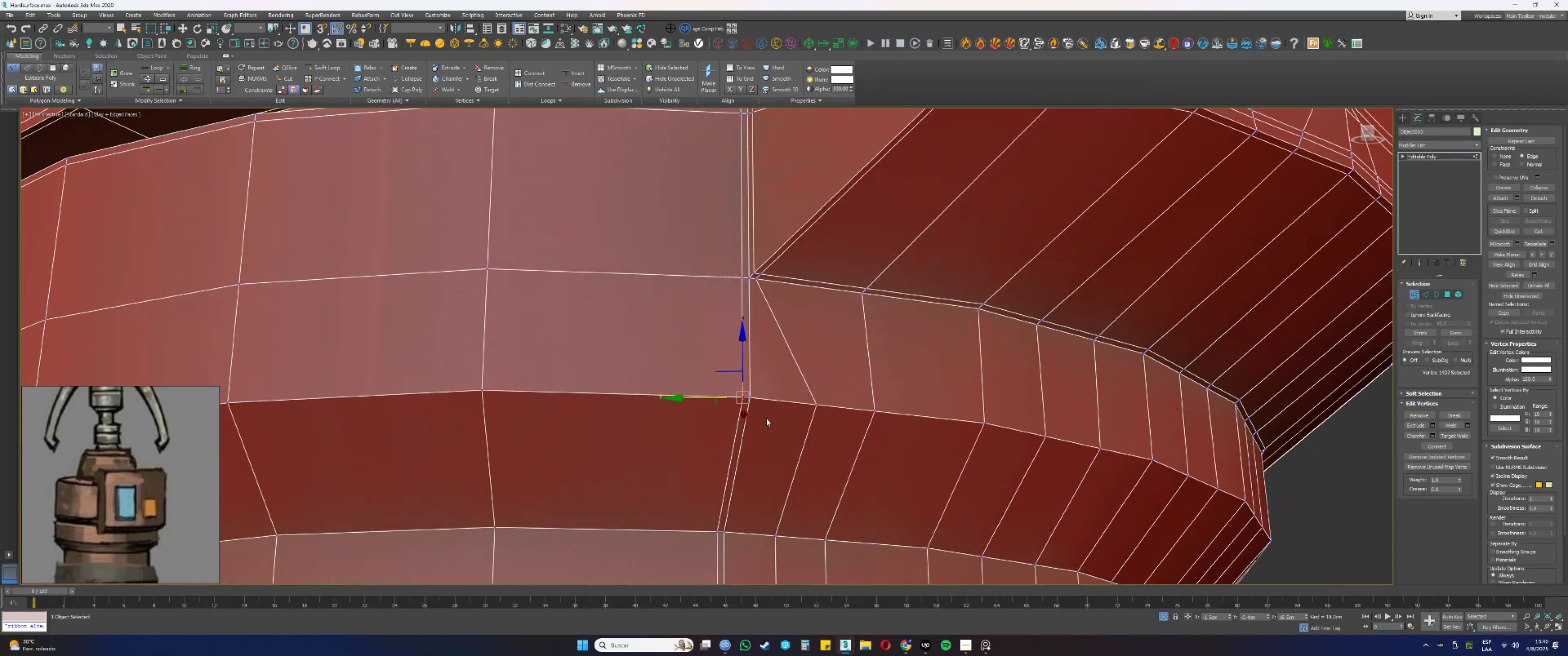 
key(Alt+AltLeft)
 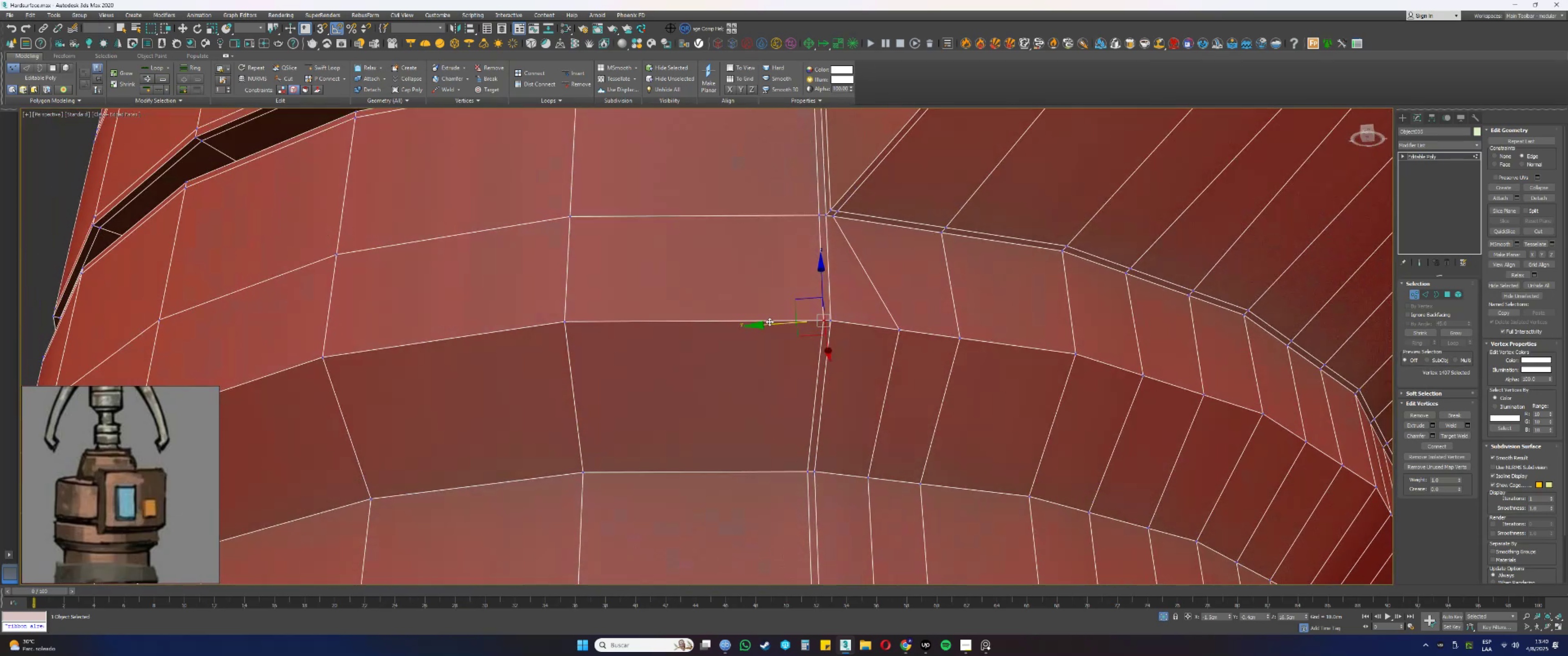 
left_click_drag(start_coordinate=[772, 323], to_coordinate=[647, 337])
 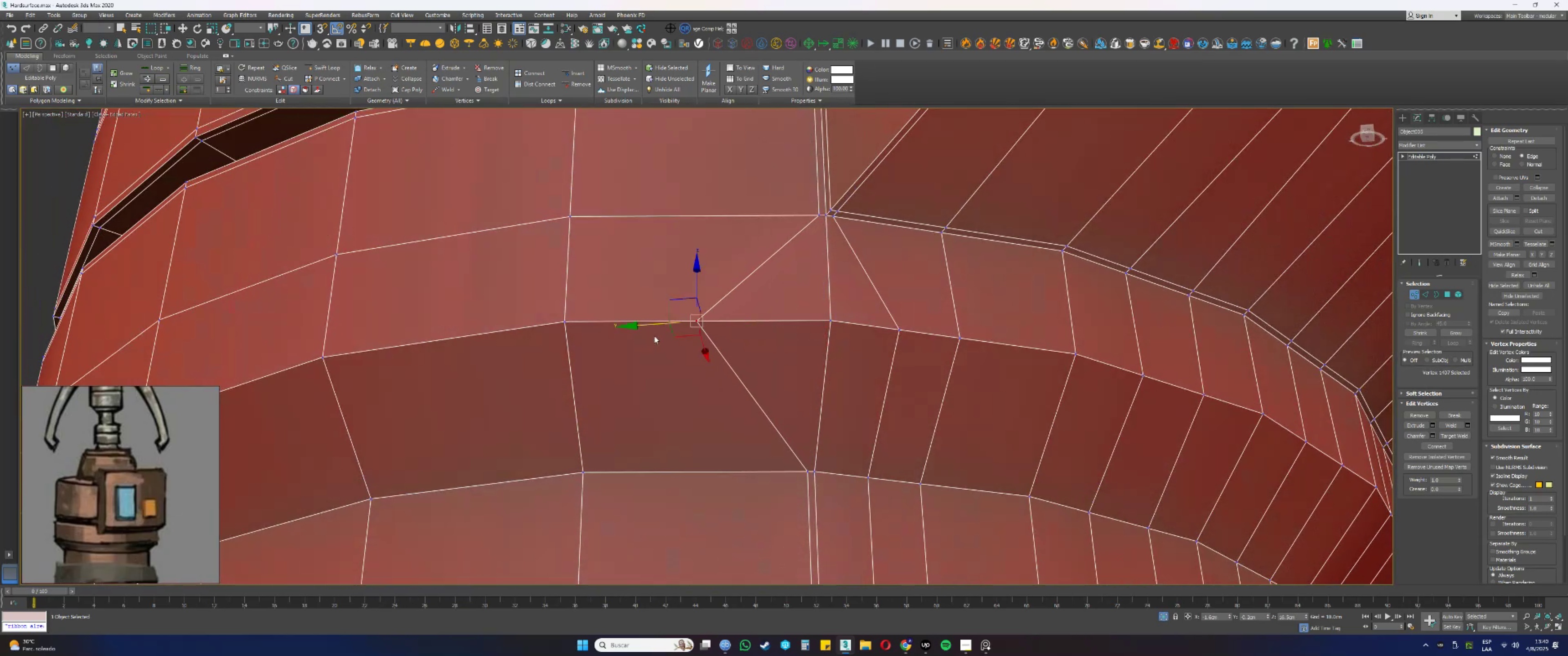 
scroll: coordinate [692, 323], scroll_direction: down, amount: 1.0
 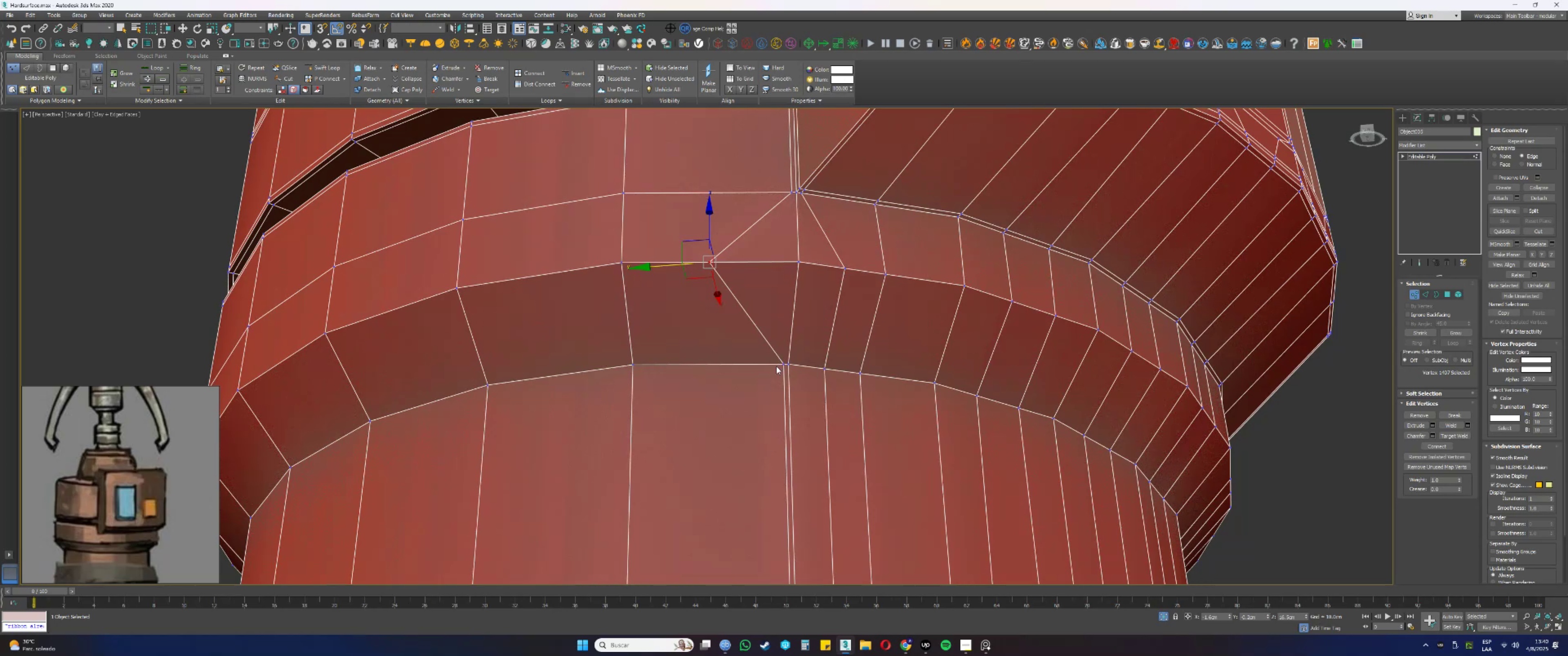 
left_click([783, 364])
 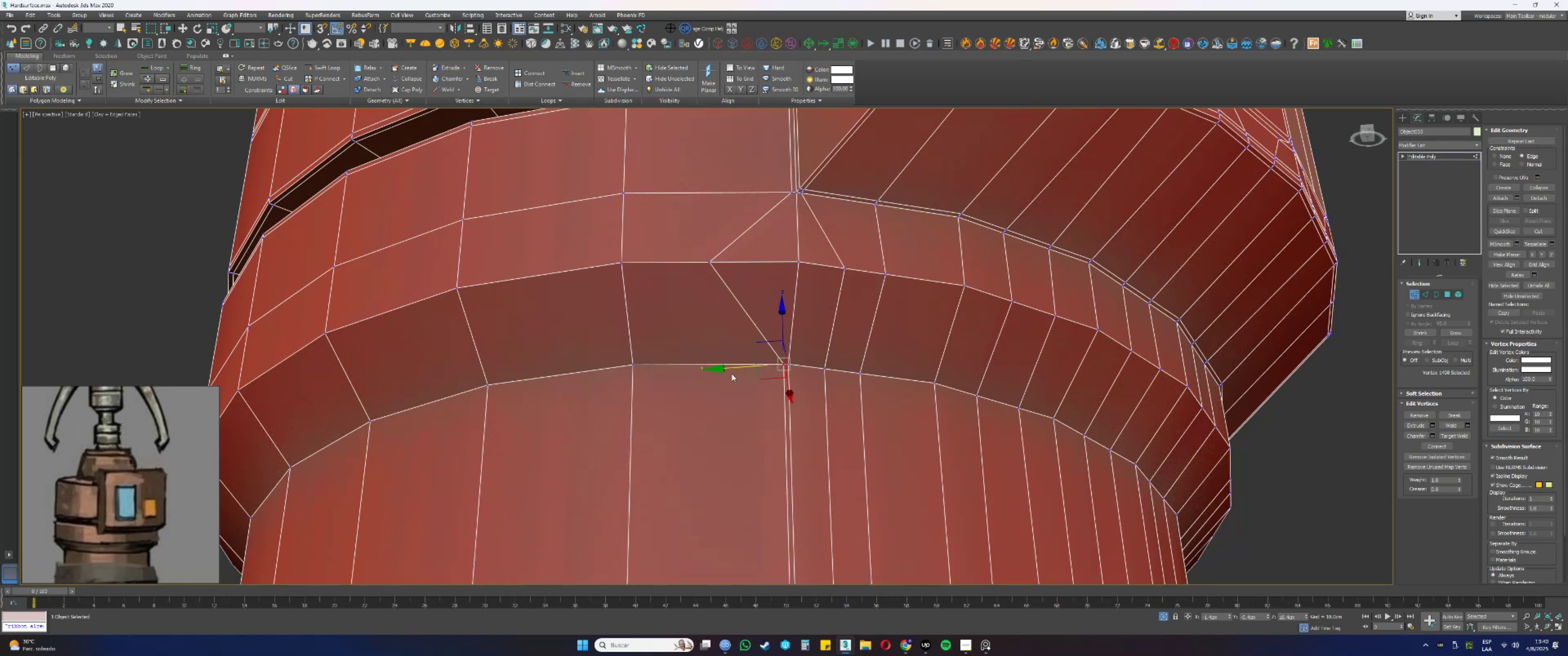 
left_click_drag(start_coordinate=[732, 369], to_coordinate=[662, 376])
 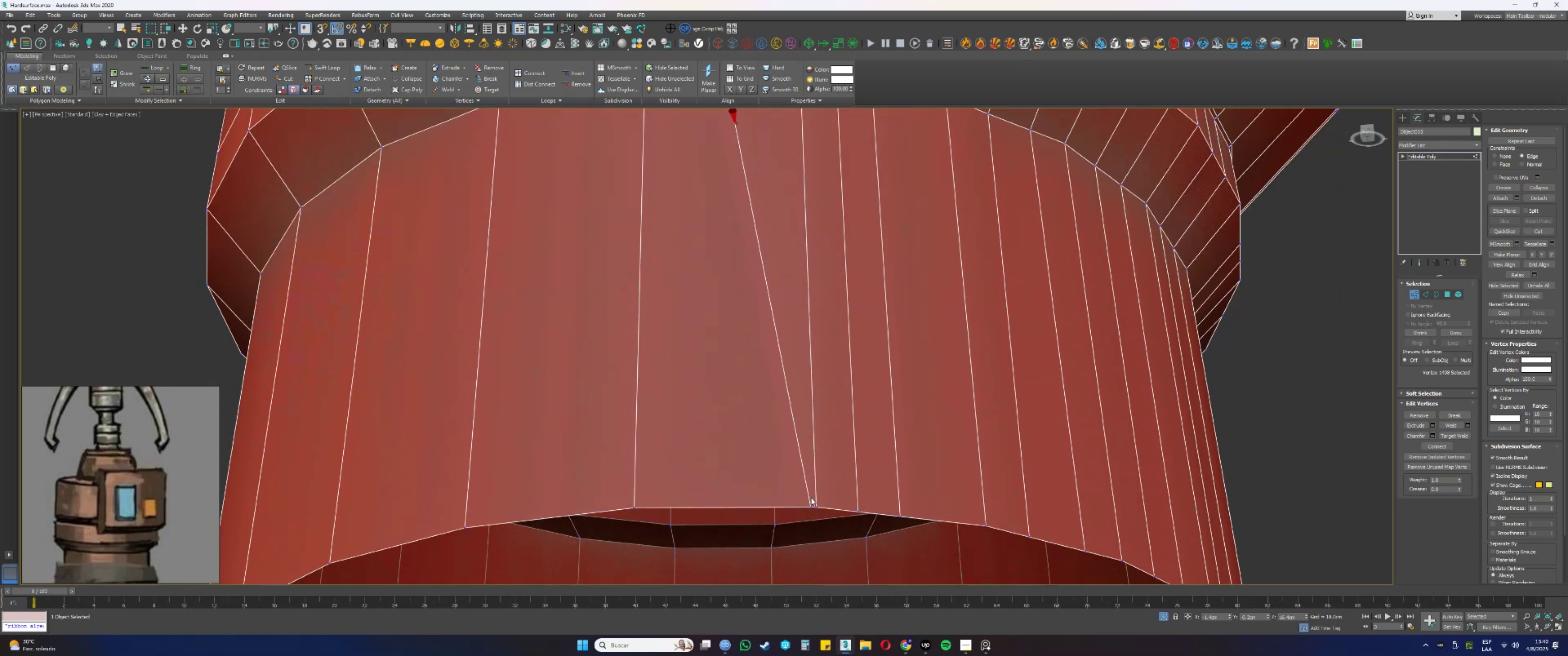 
left_click([809, 505])
 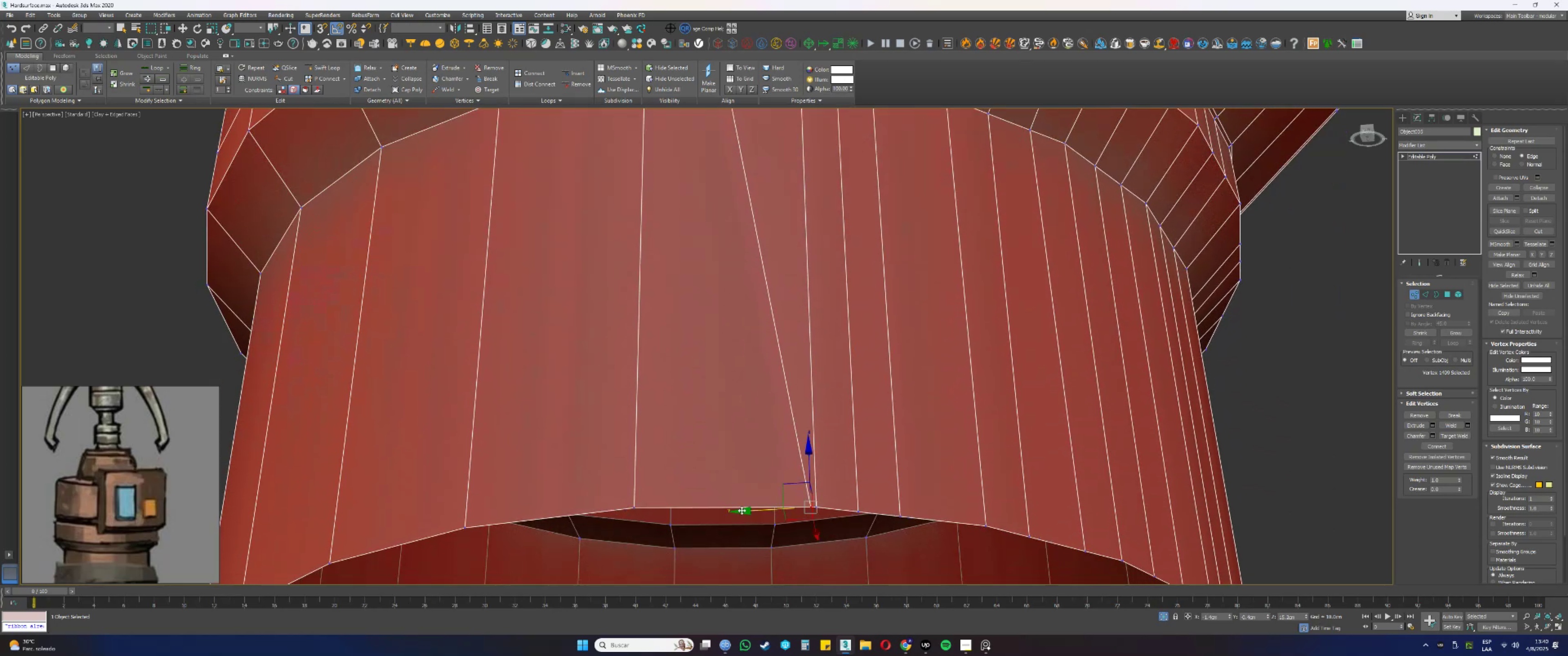 
left_click_drag(start_coordinate=[754, 511], to_coordinate=[676, 512])
 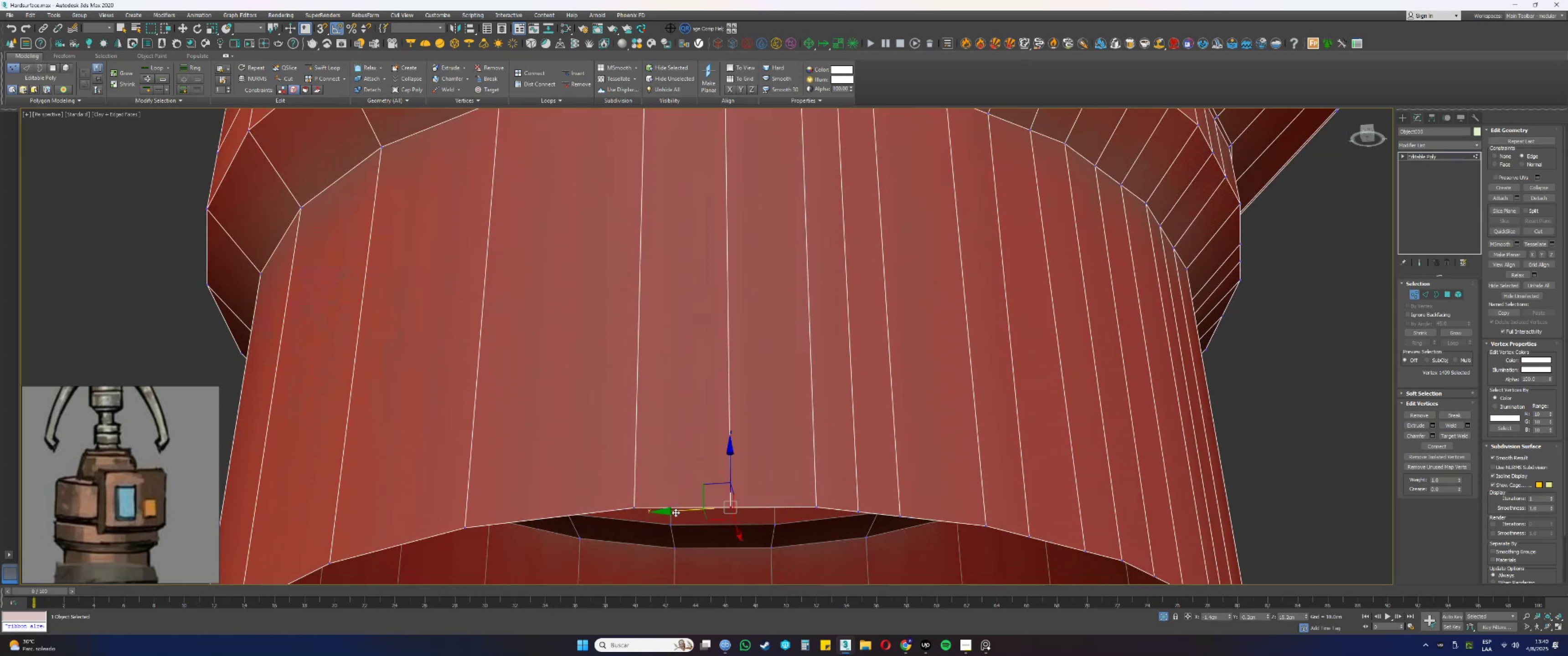 
scroll: coordinate [716, 464], scroll_direction: down, amount: 3.0
 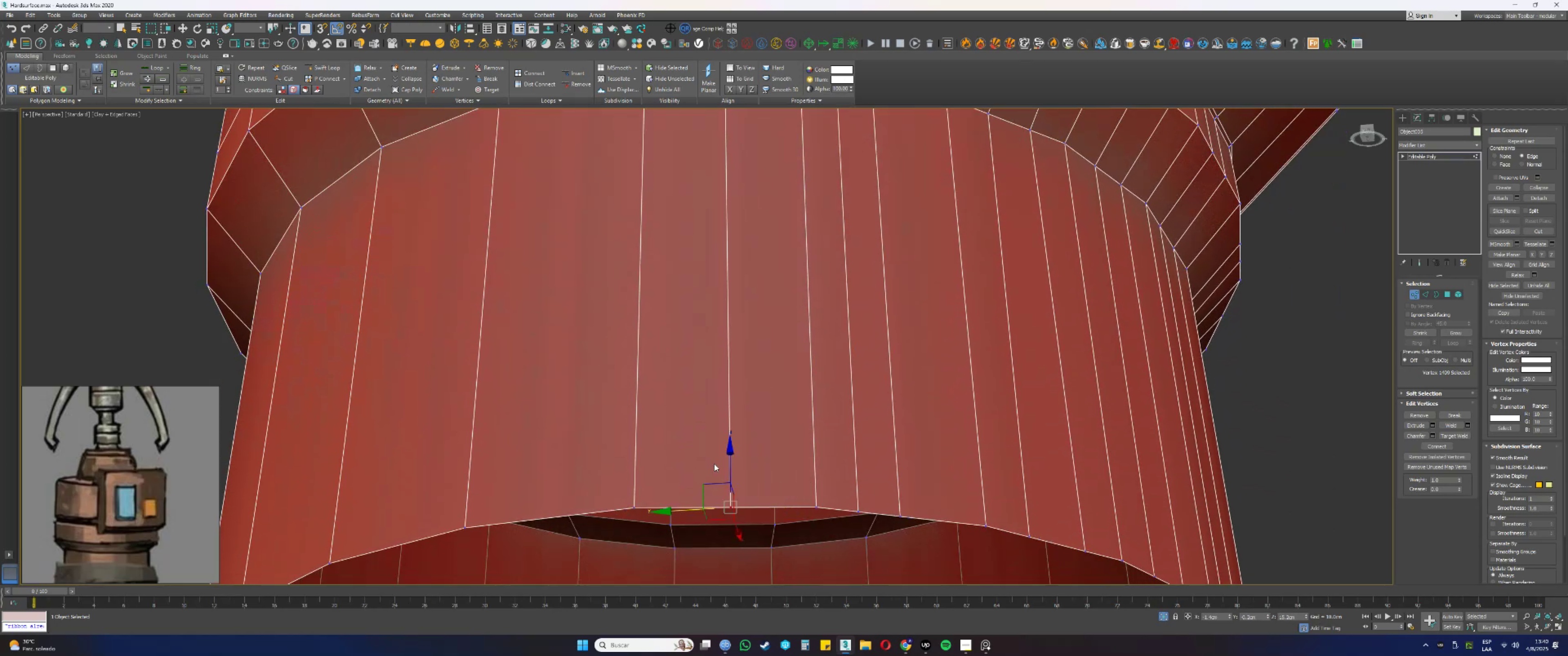 
key(Alt+AltLeft)
 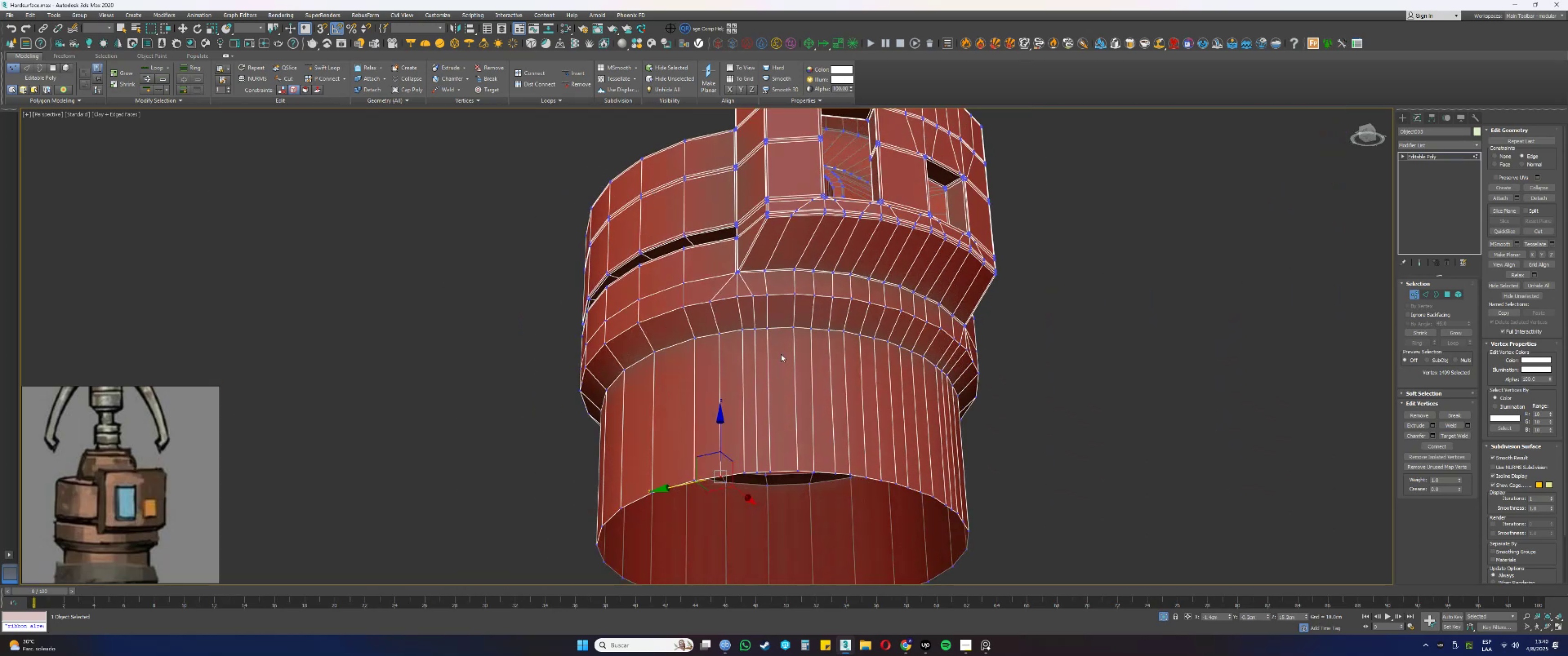 
scroll: coordinate [791, 308], scroll_direction: up, amount: 1.0
 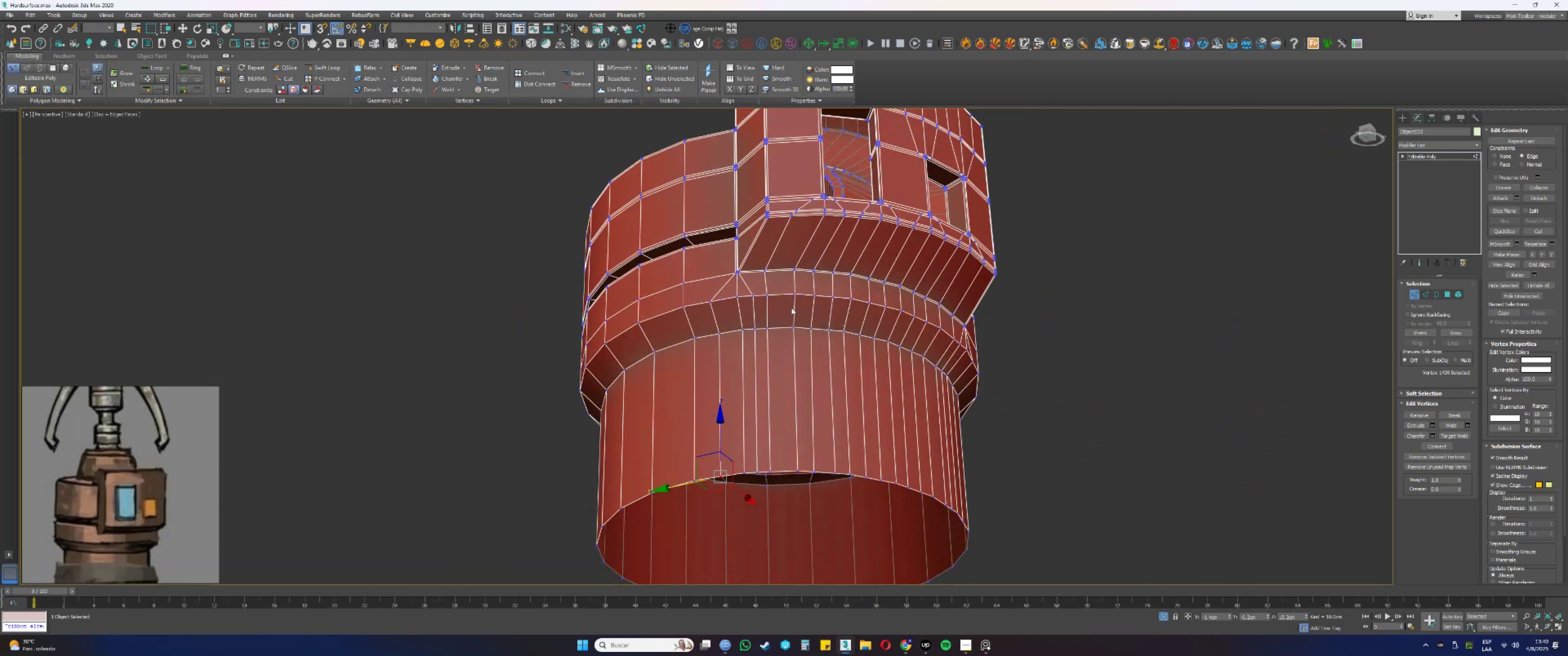 
key(Alt+AltLeft)
 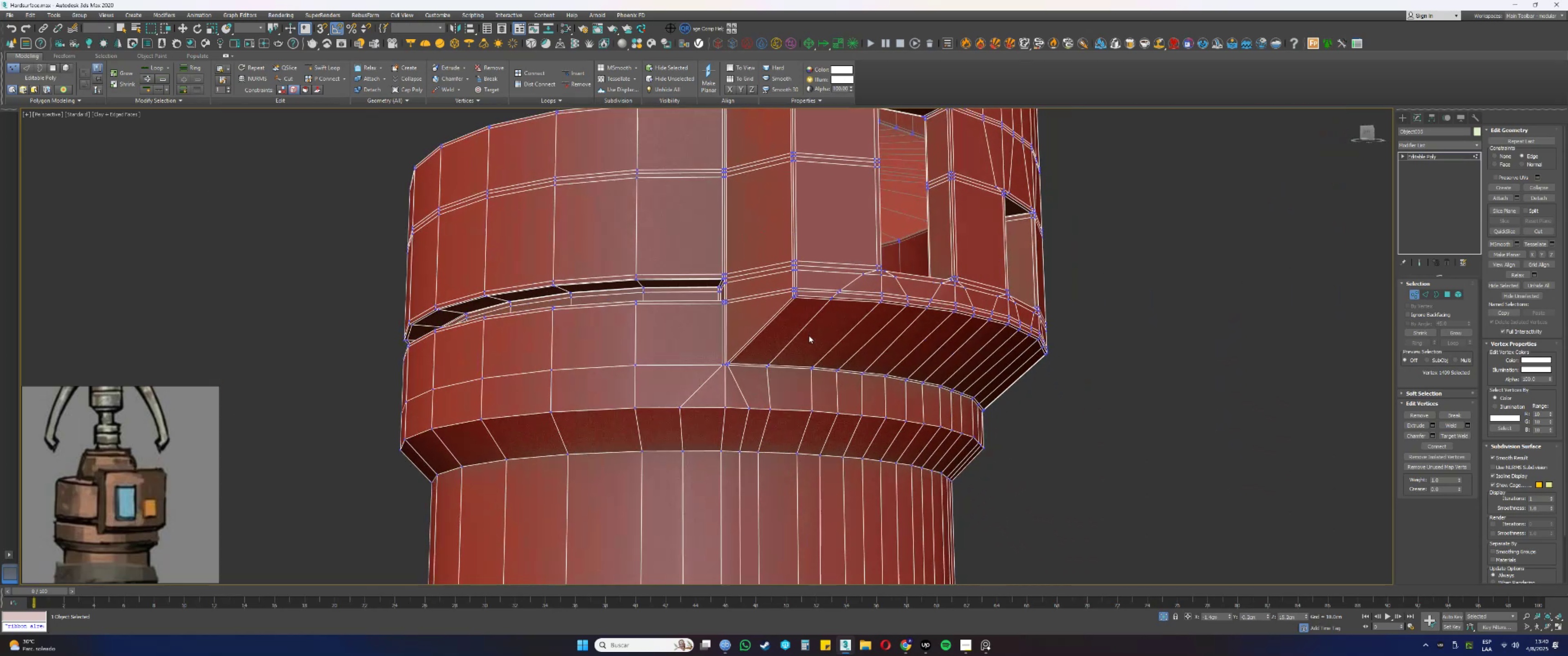 
scroll: coordinate [737, 352], scroll_direction: up, amount: 2.0
 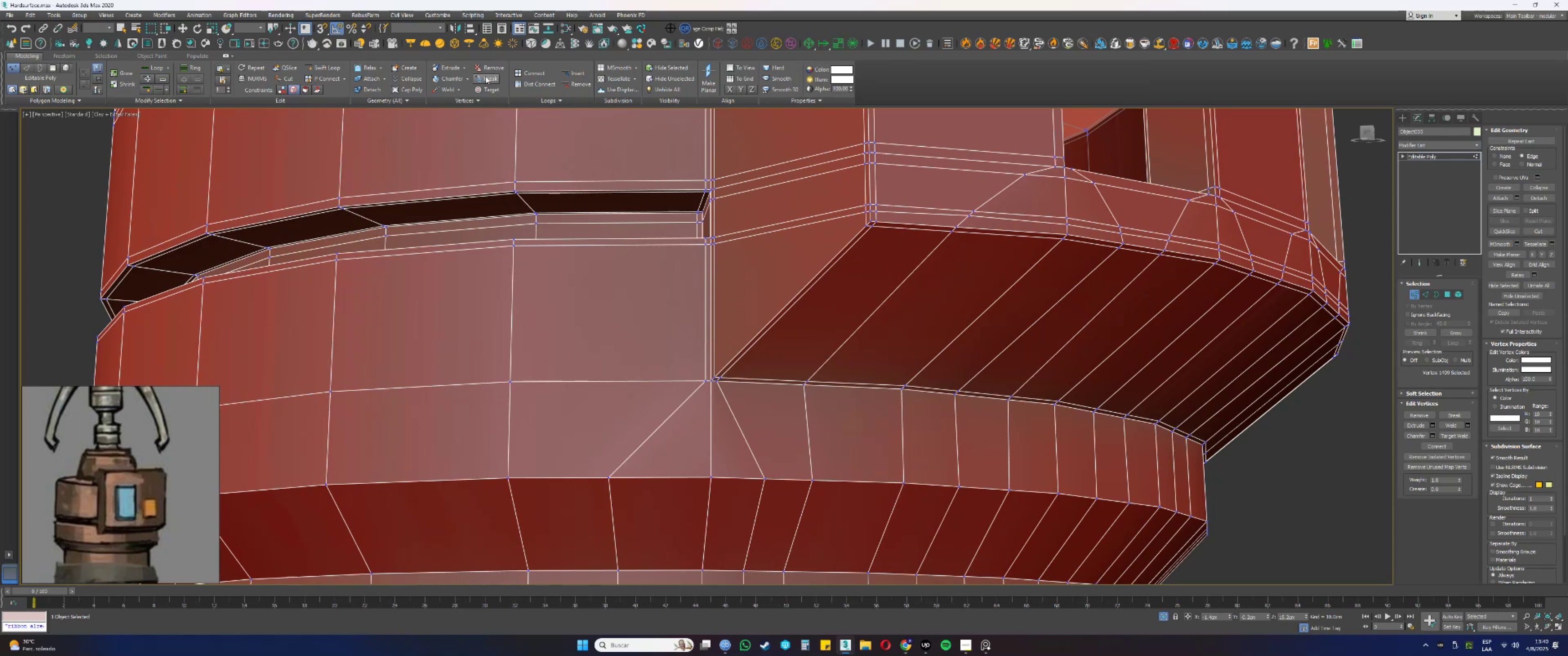 
left_click([315, 66])
 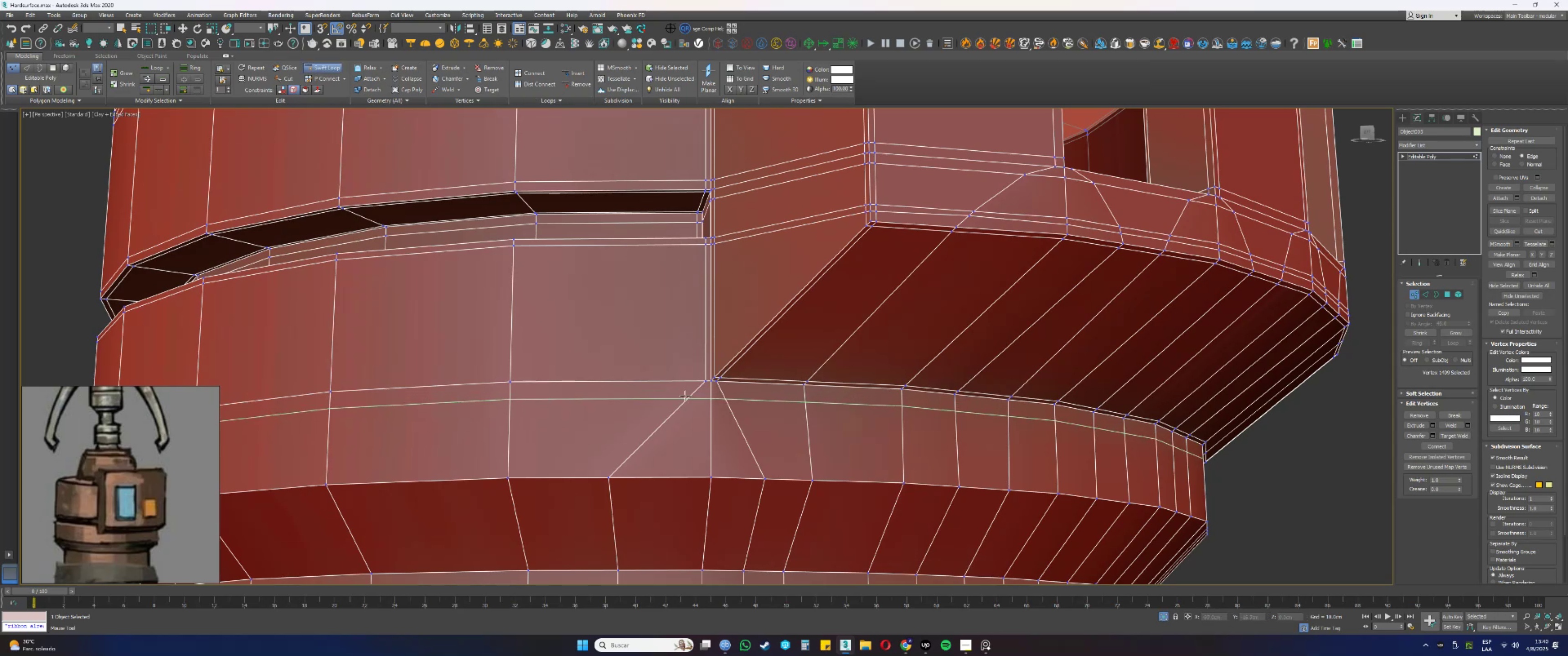 
left_click([685, 396])
 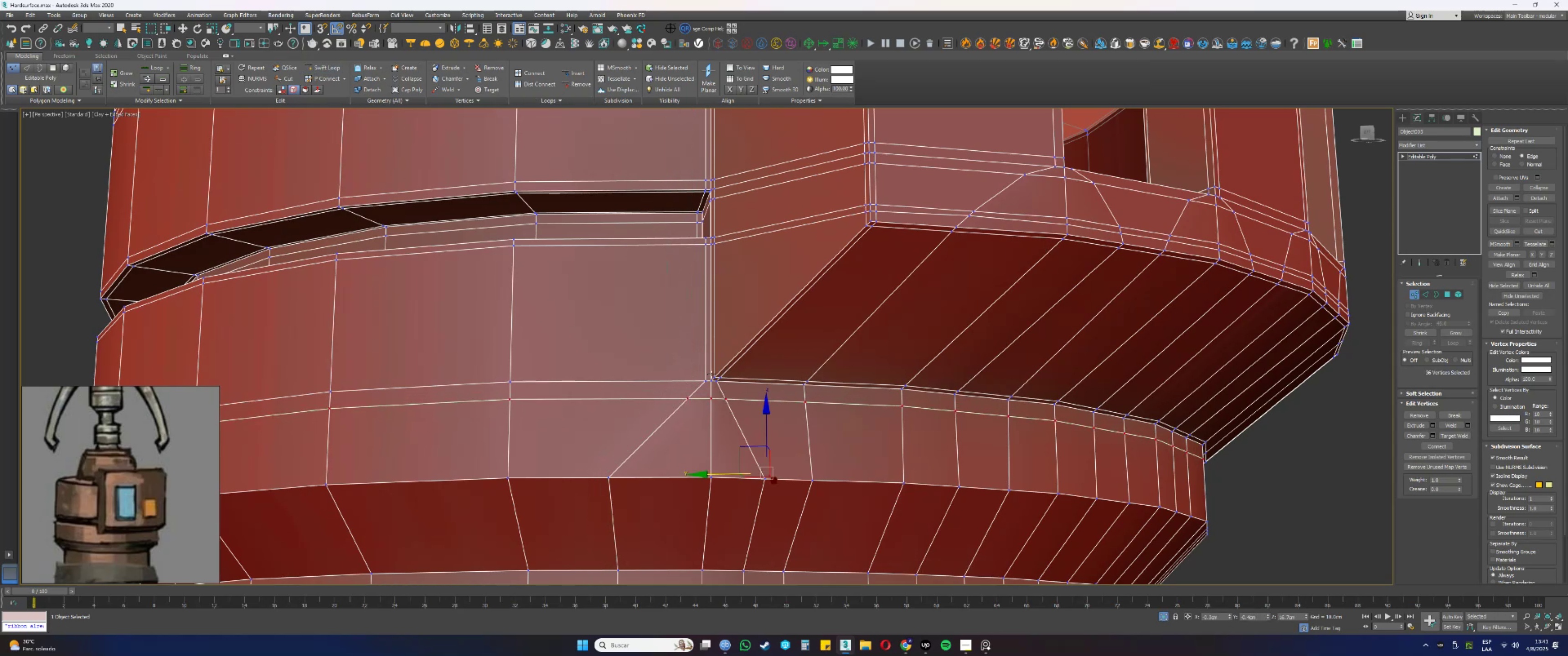 
key(Control+ControlLeft)
 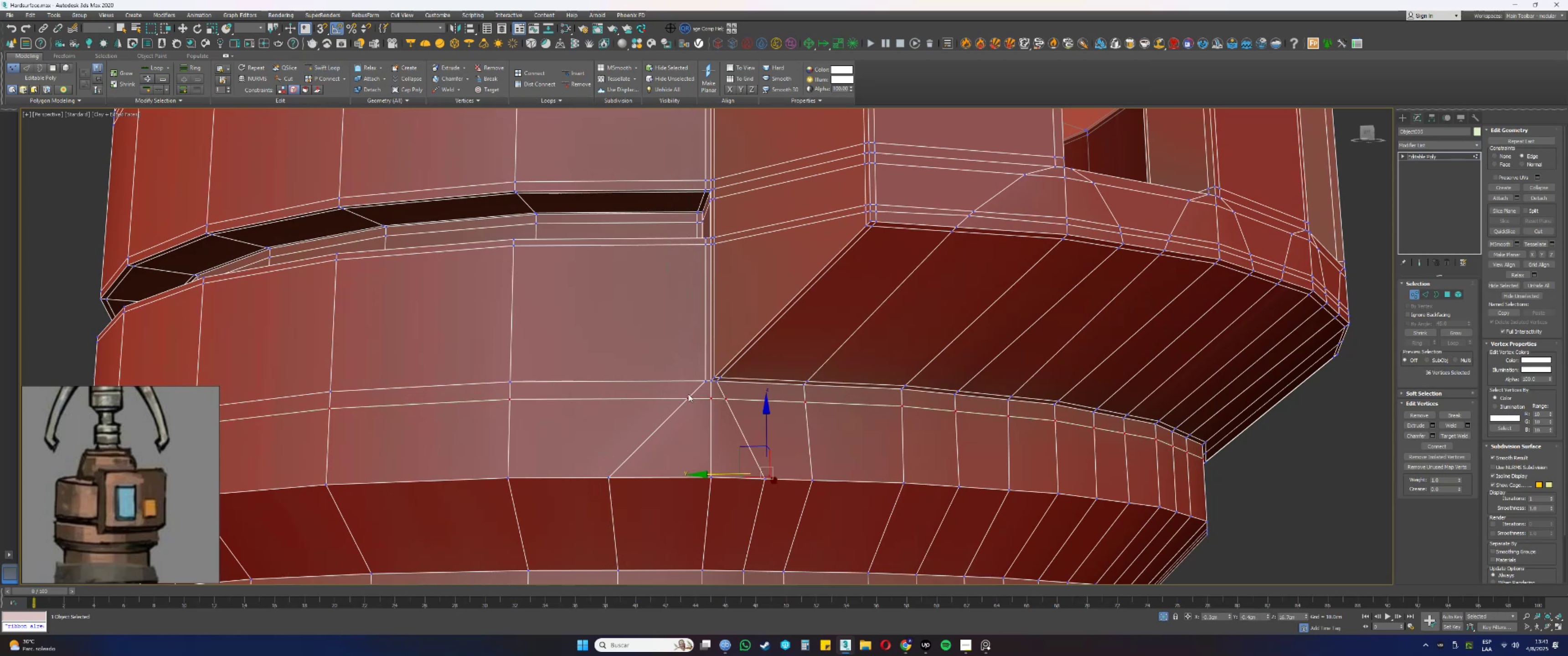 
key(Control+Z)
 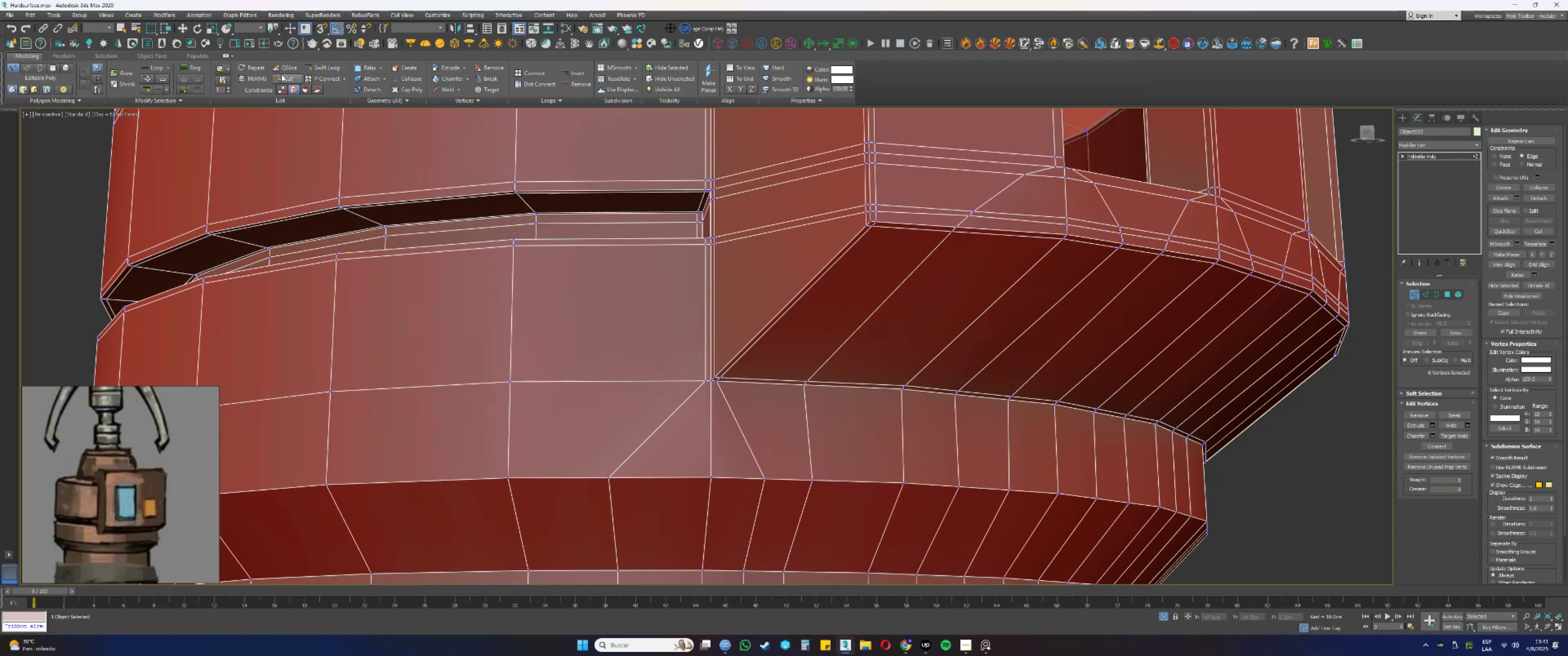 
left_click([323, 65])
 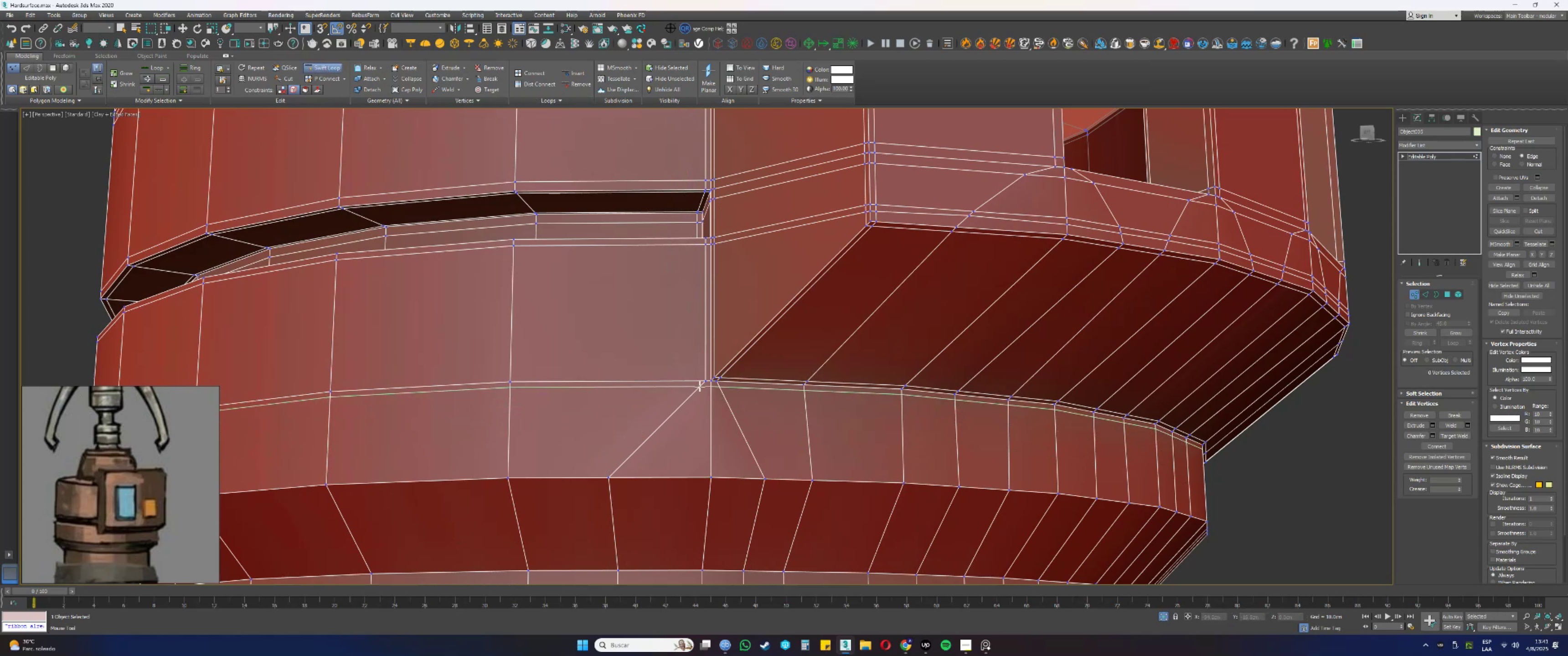 
left_click([700, 386])
 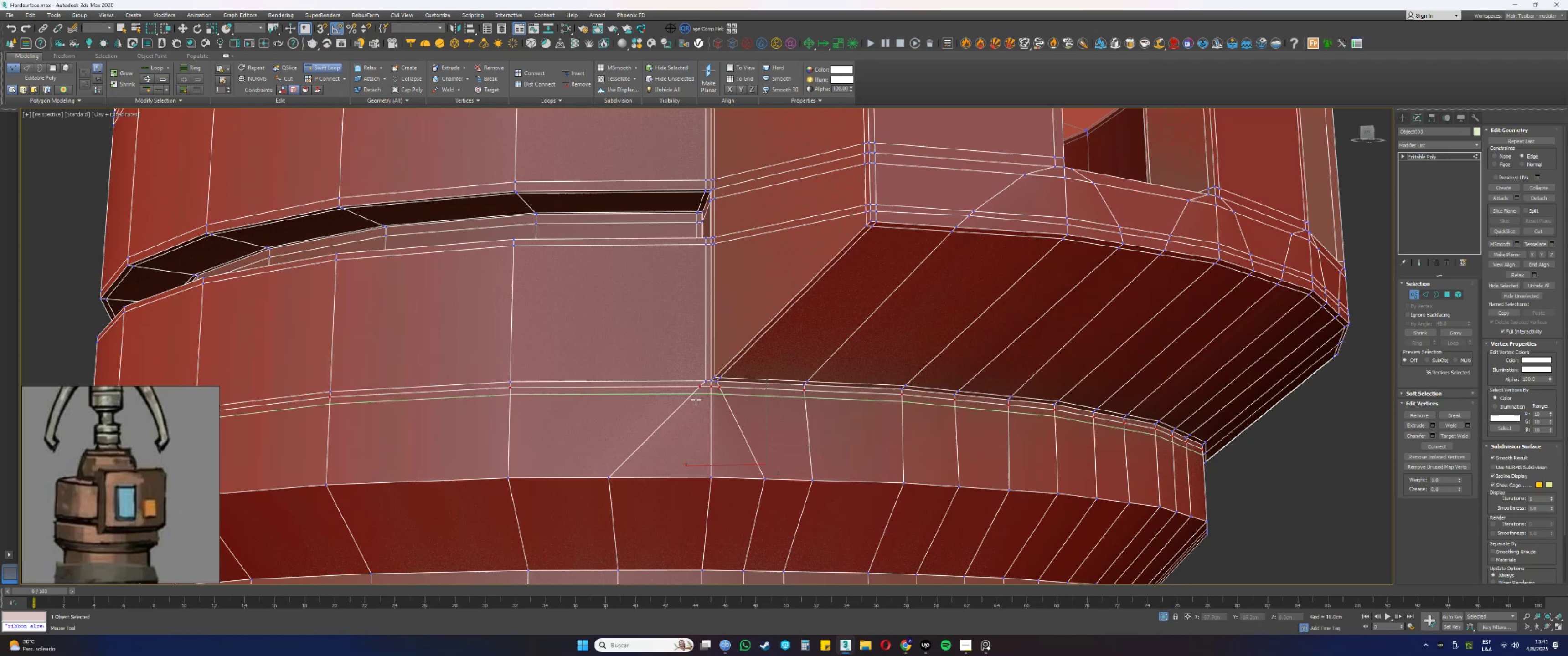 
scroll: coordinate [695, 403], scroll_direction: down, amount: 2.0
 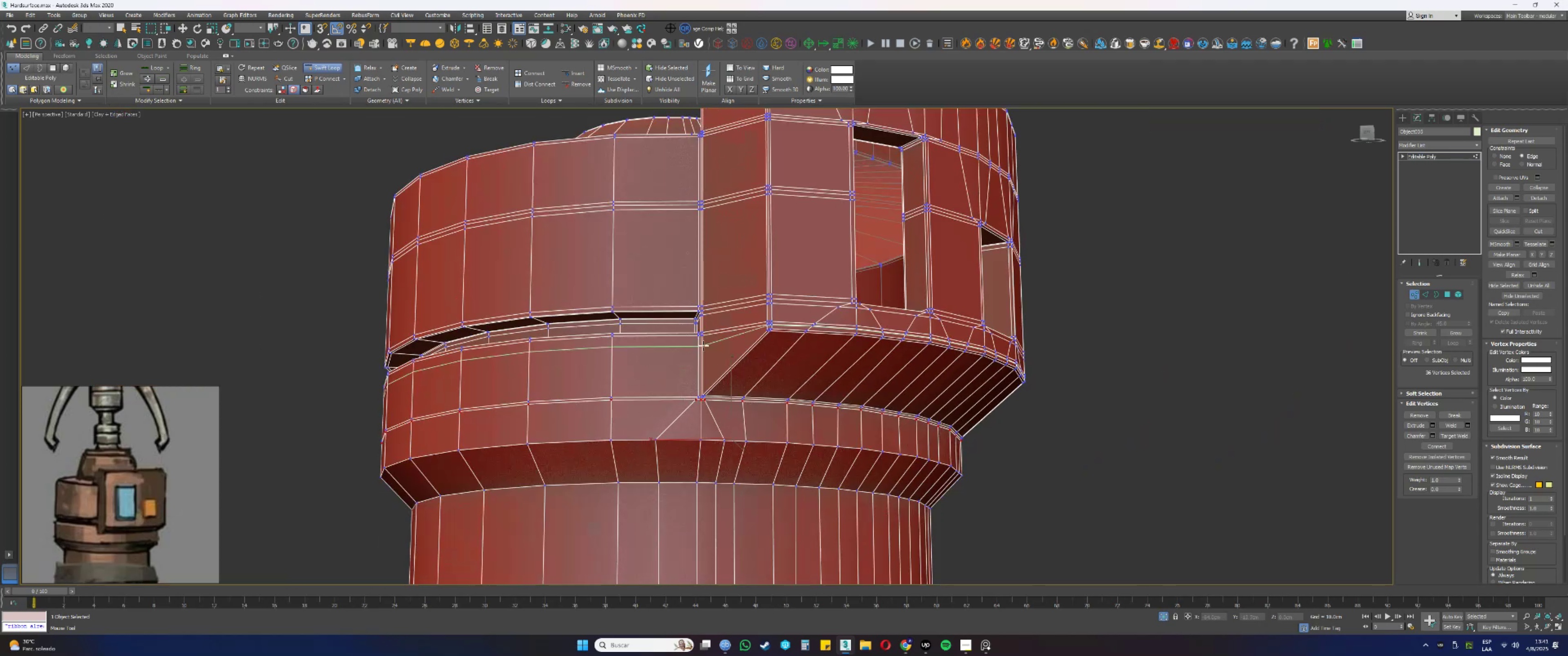 
hold_key(key=AltLeft, duration=0.46)
 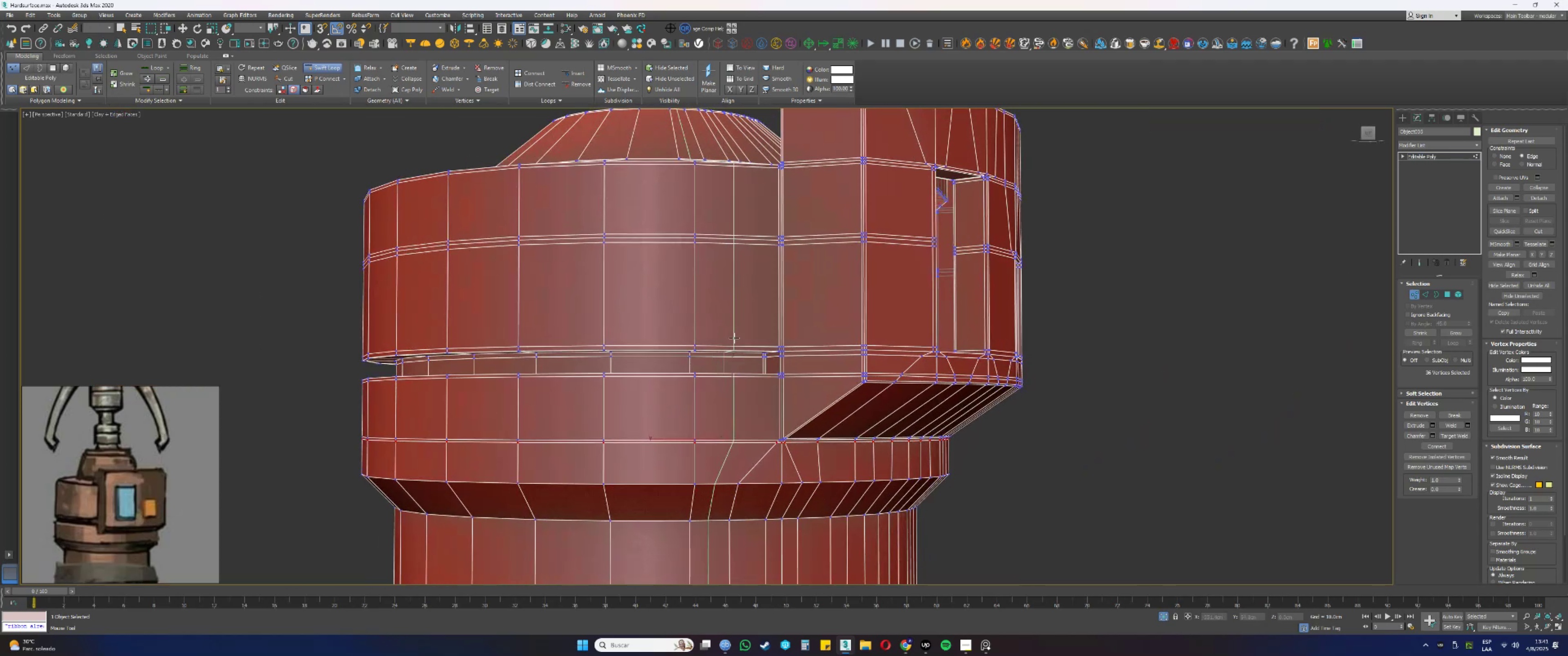 
key(Alt+AltLeft)
 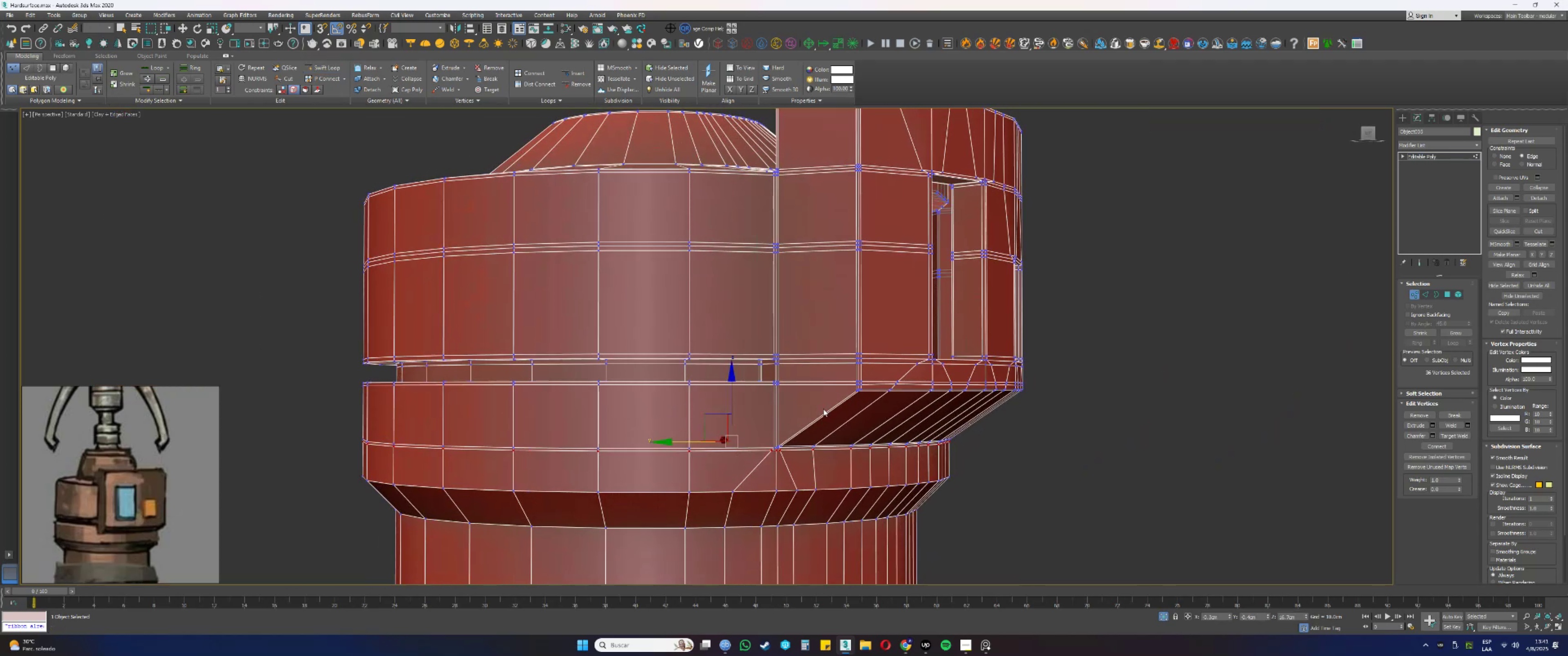 
scroll: coordinate [900, 407], scroll_direction: down, amount: 1.0
 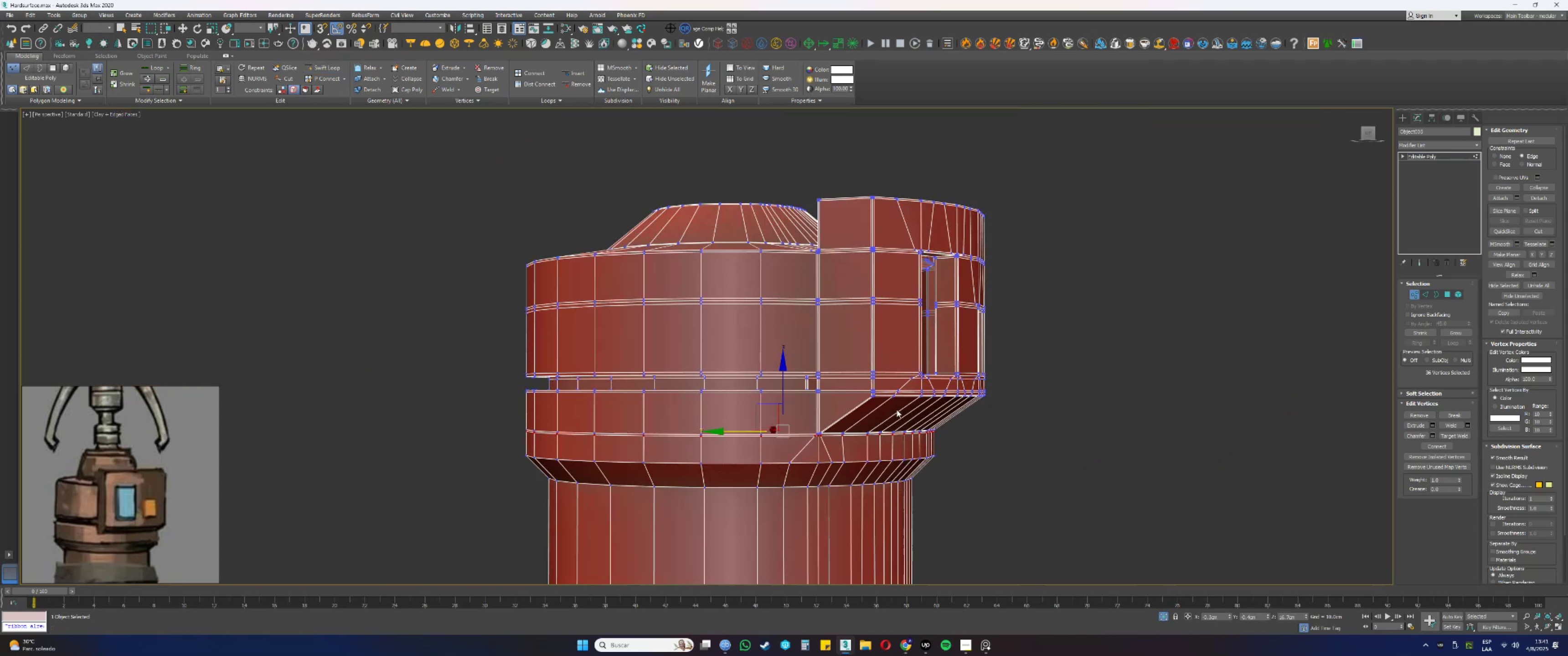 
hold_key(key=AltLeft, duration=0.34)
 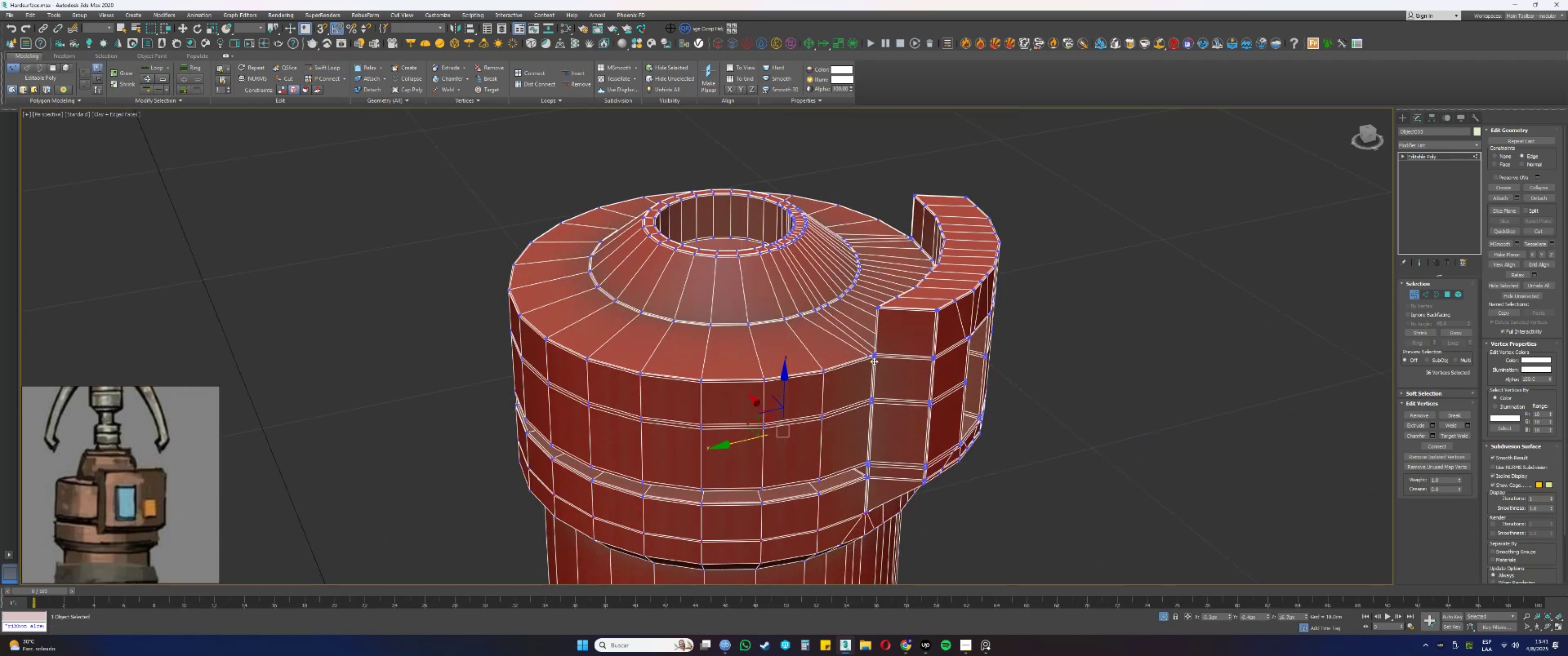 
hold_key(key=AltLeft, duration=0.4)
 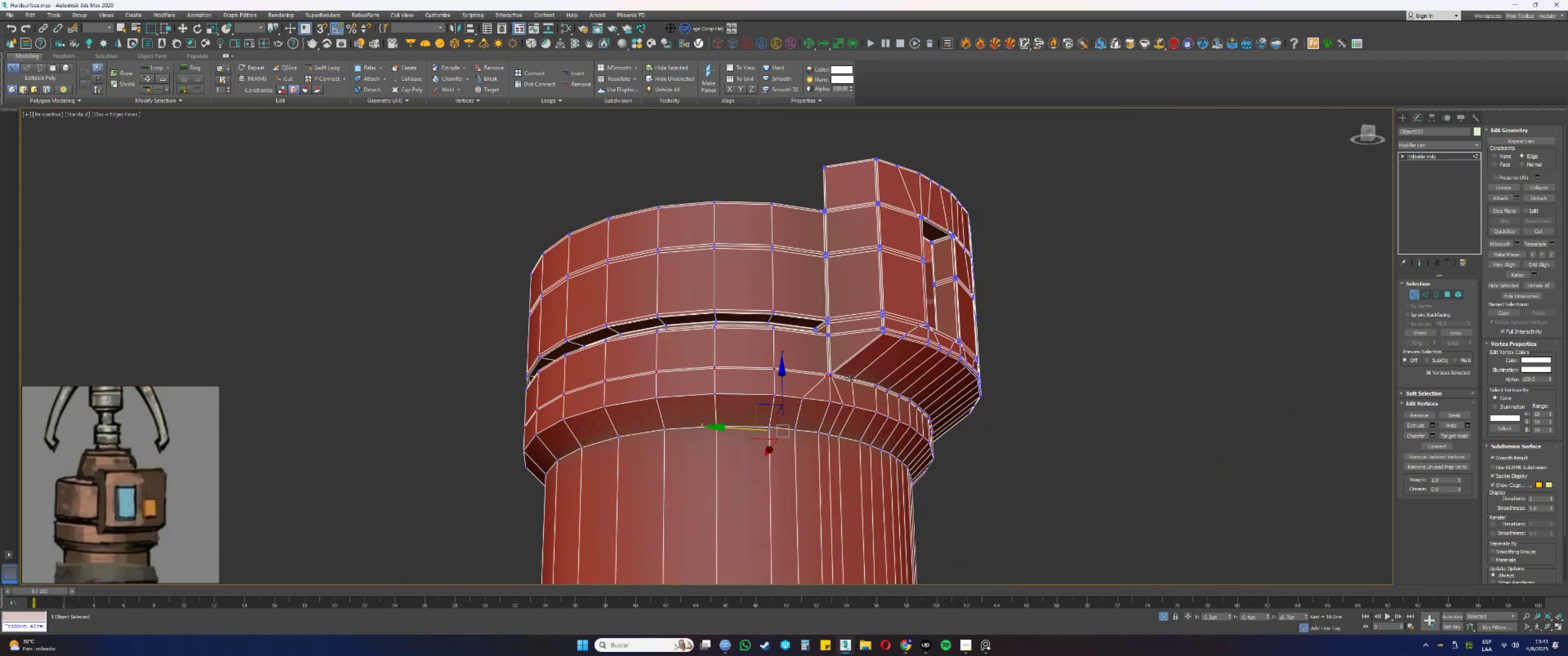 
scroll: coordinate [838, 403], scroll_direction: up, amount: 2.0
 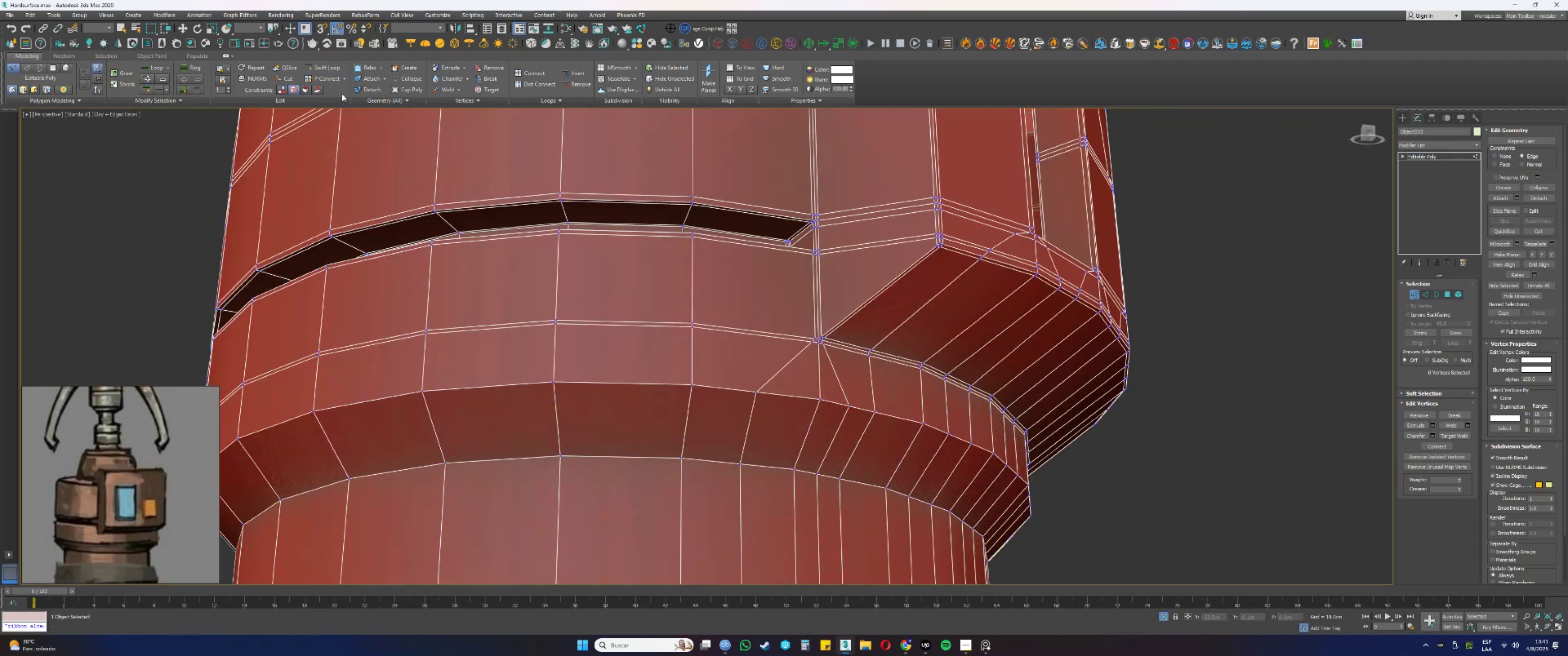 
left_click([324, 67])
 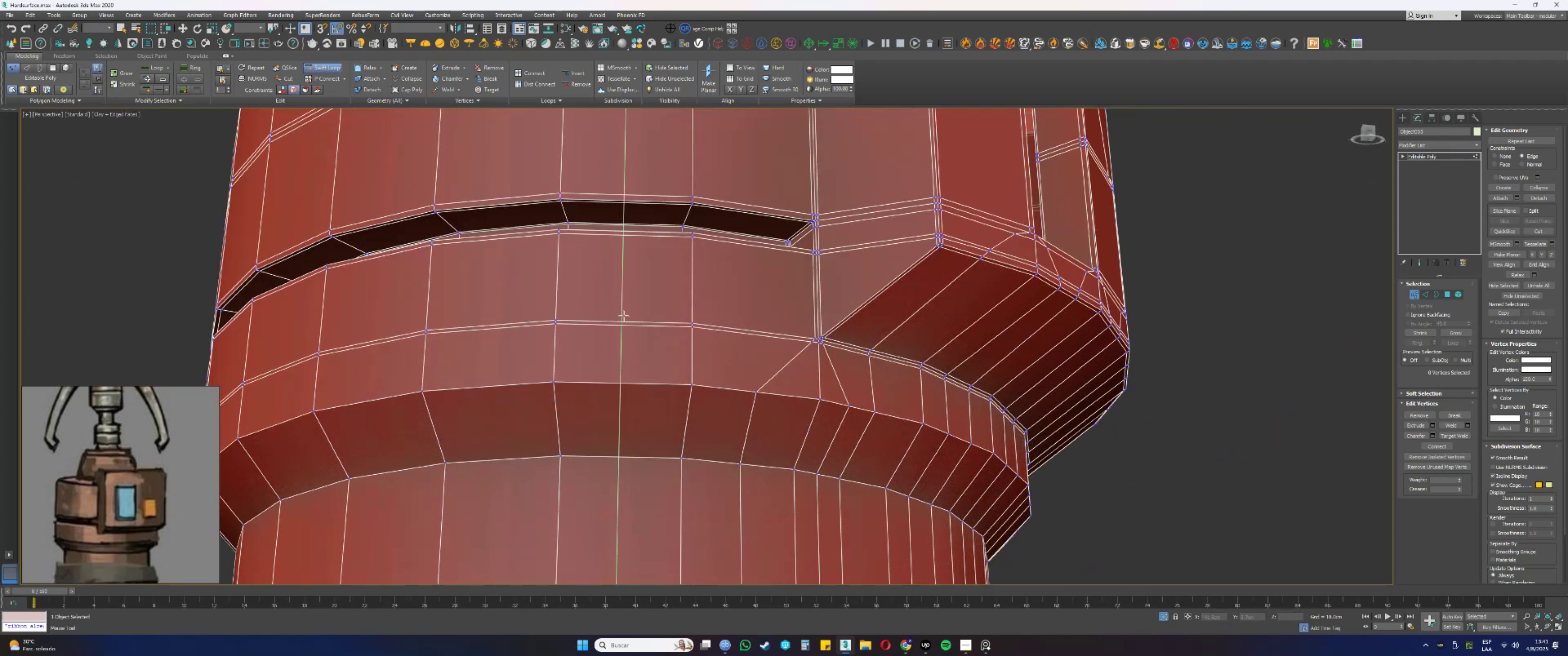 
scroll: coordinate [712, 372], scroll_direction: up, amount: 2.0
 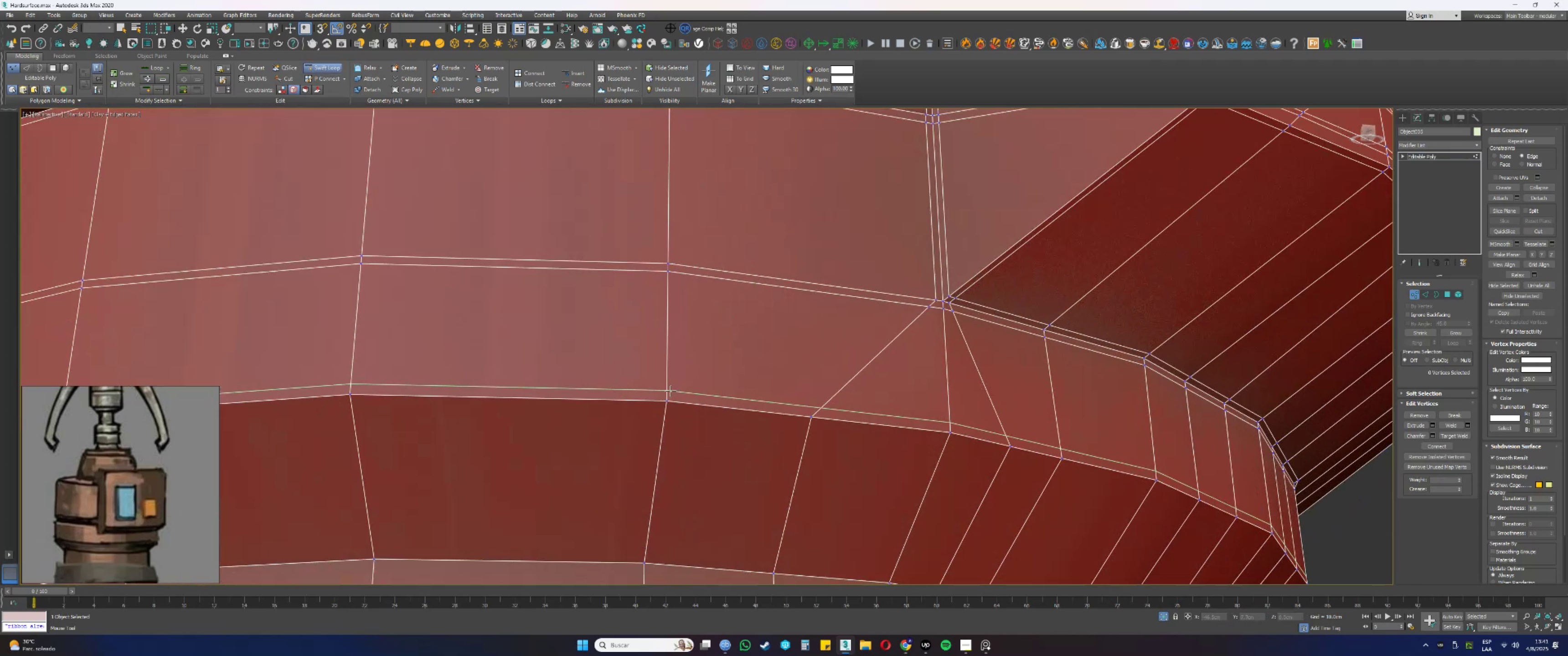 
left_click([668, 393])
 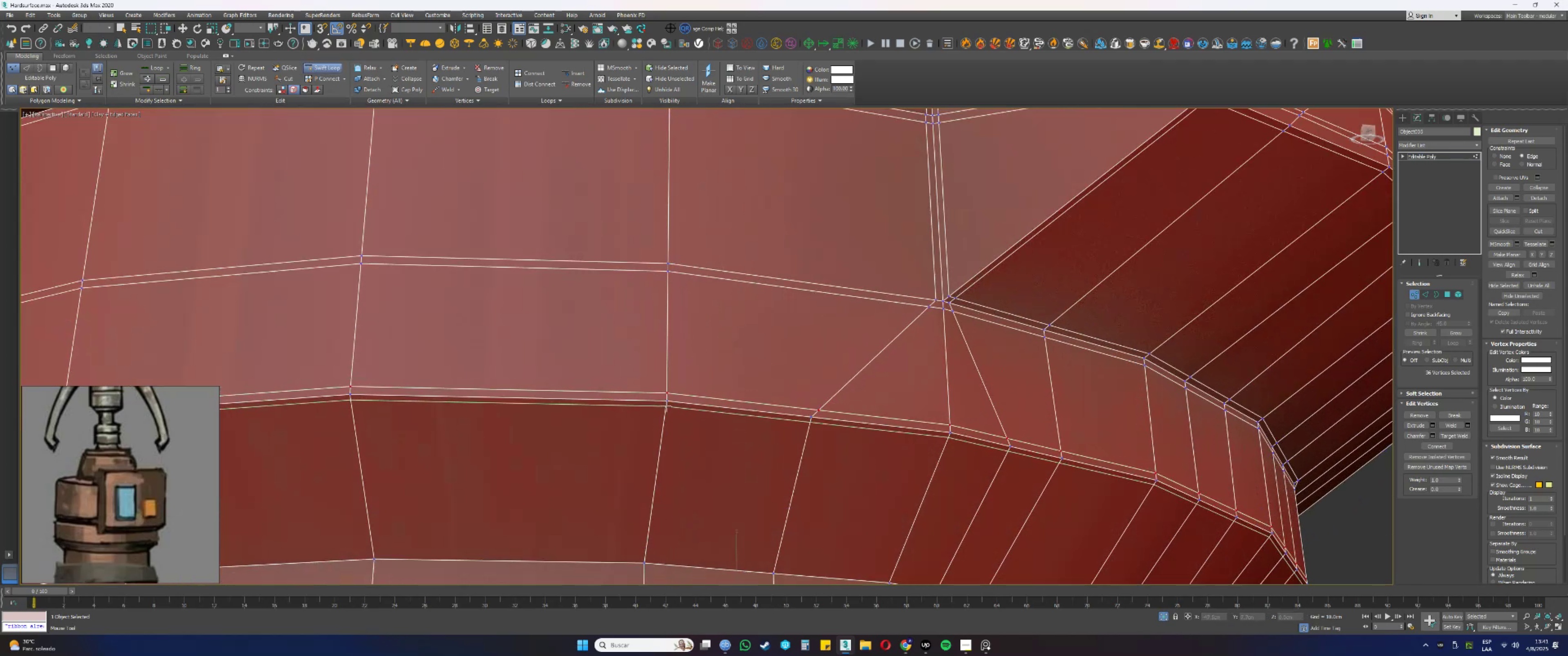 
left_click([666, 408])
 